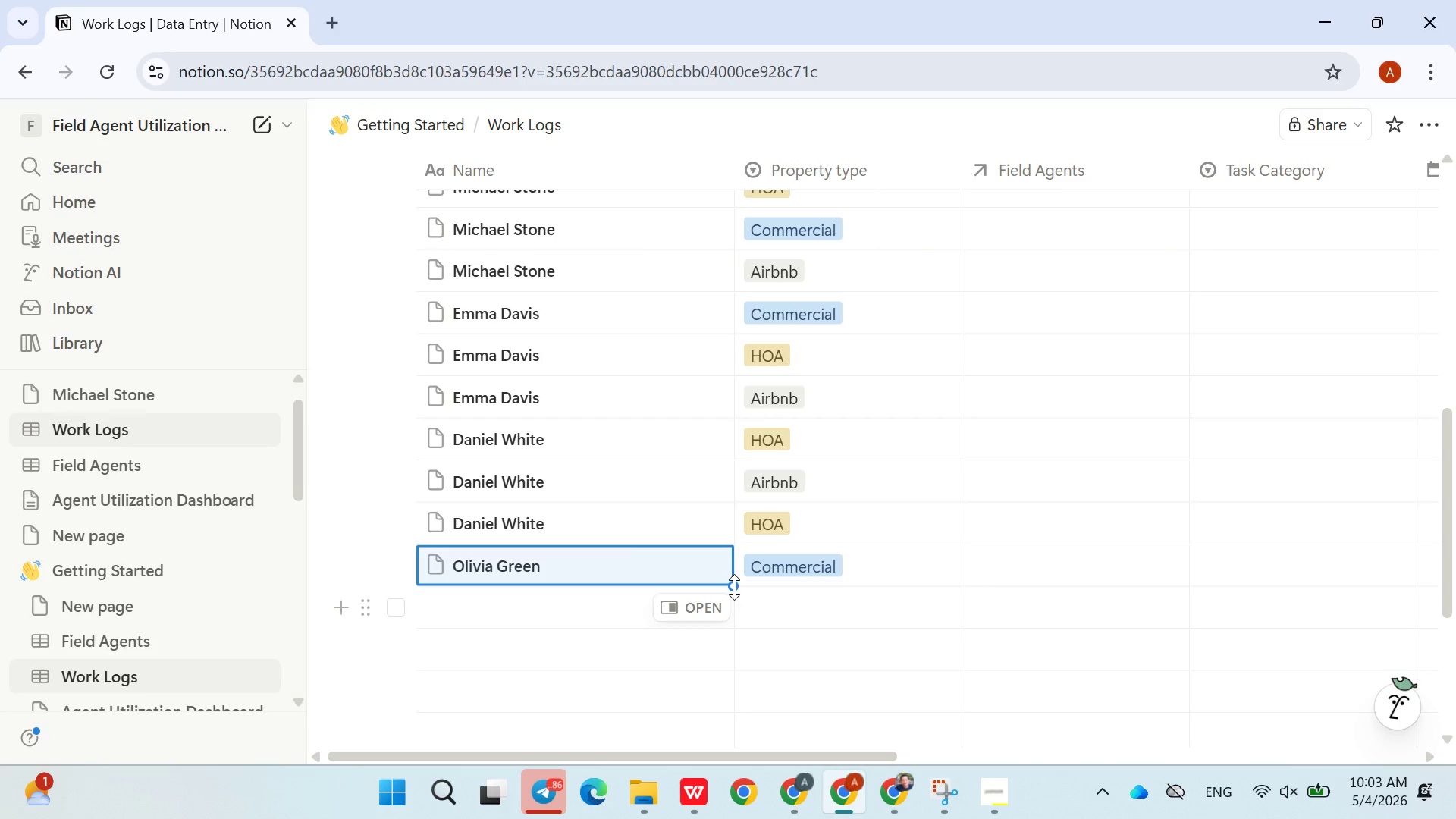 
left_click_drag(start_coordinate=[734, 586], to_coordinate=[717, 643])
 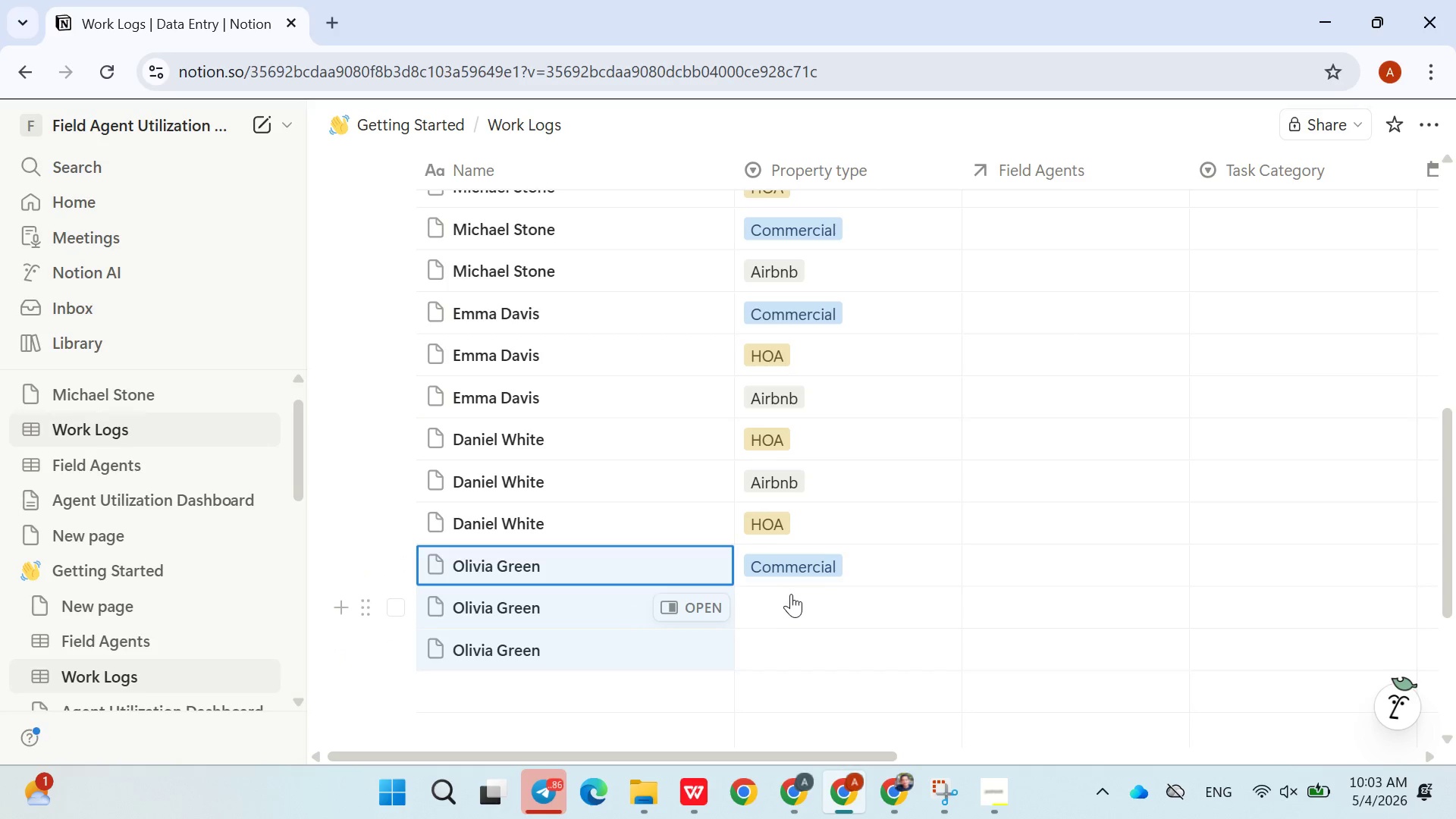 
left_click([792, 593])
 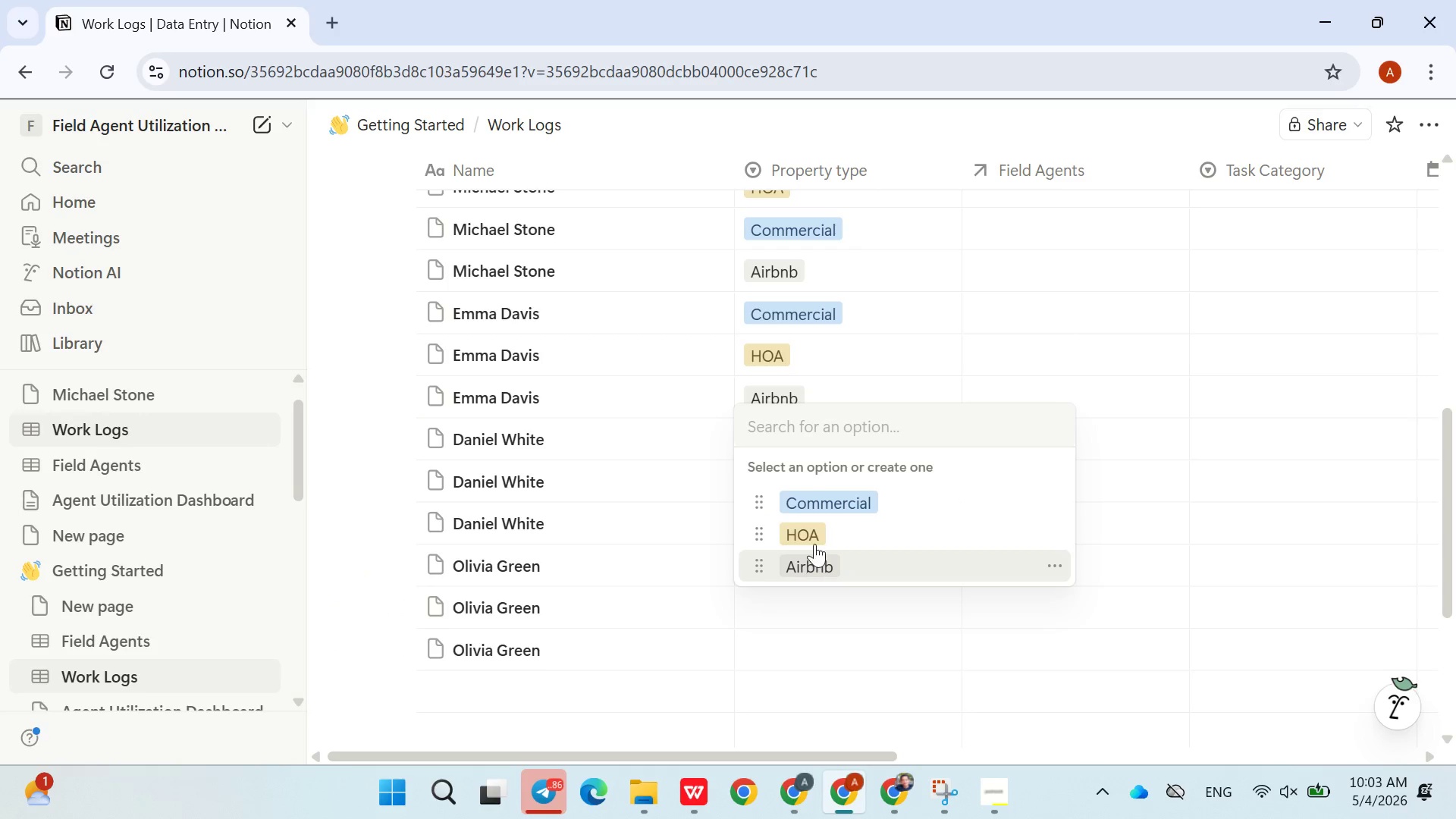 
left_click([814, 539])
 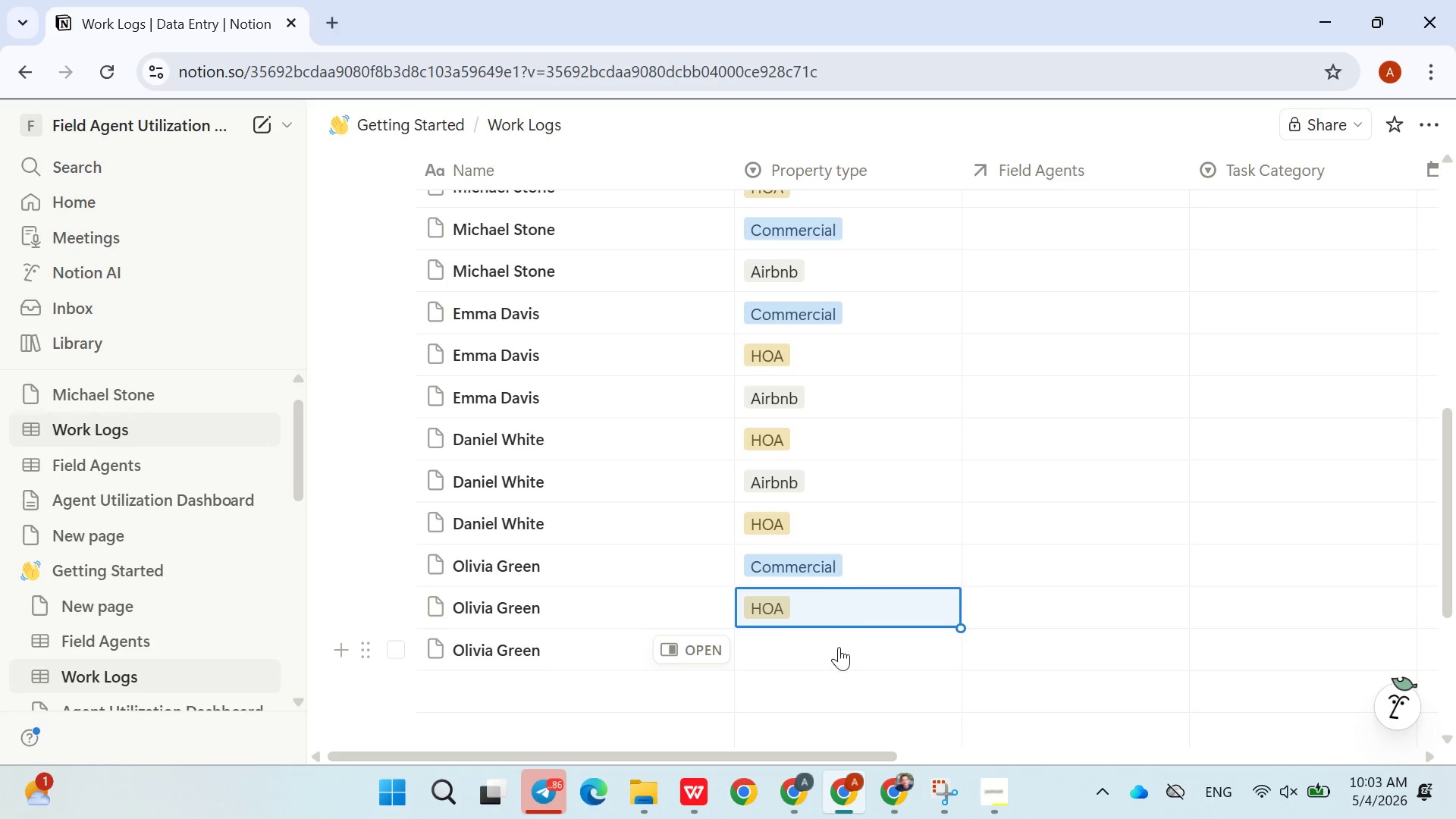 
left_click([839, 647])
 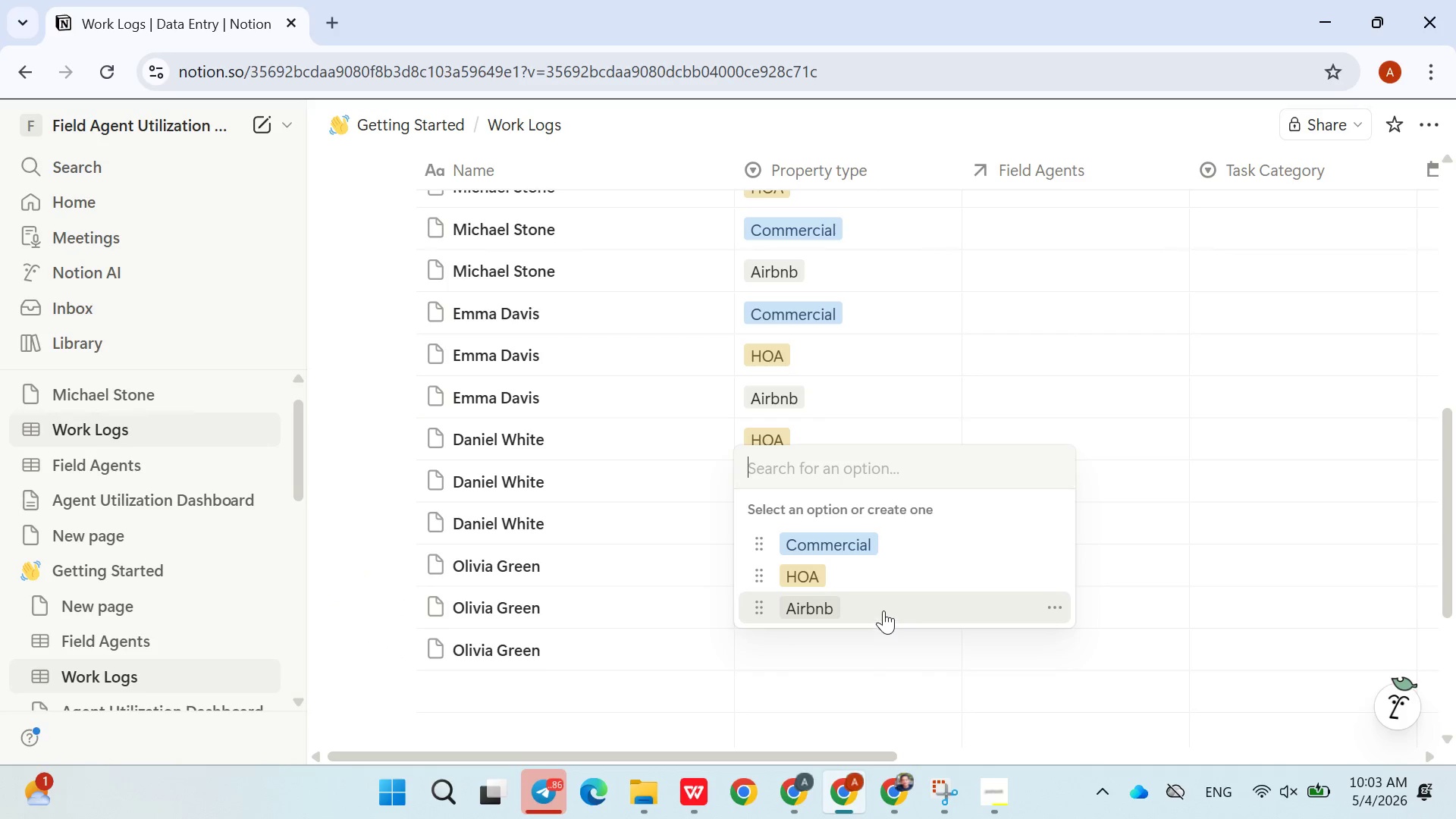 
left_click([883, 610])
 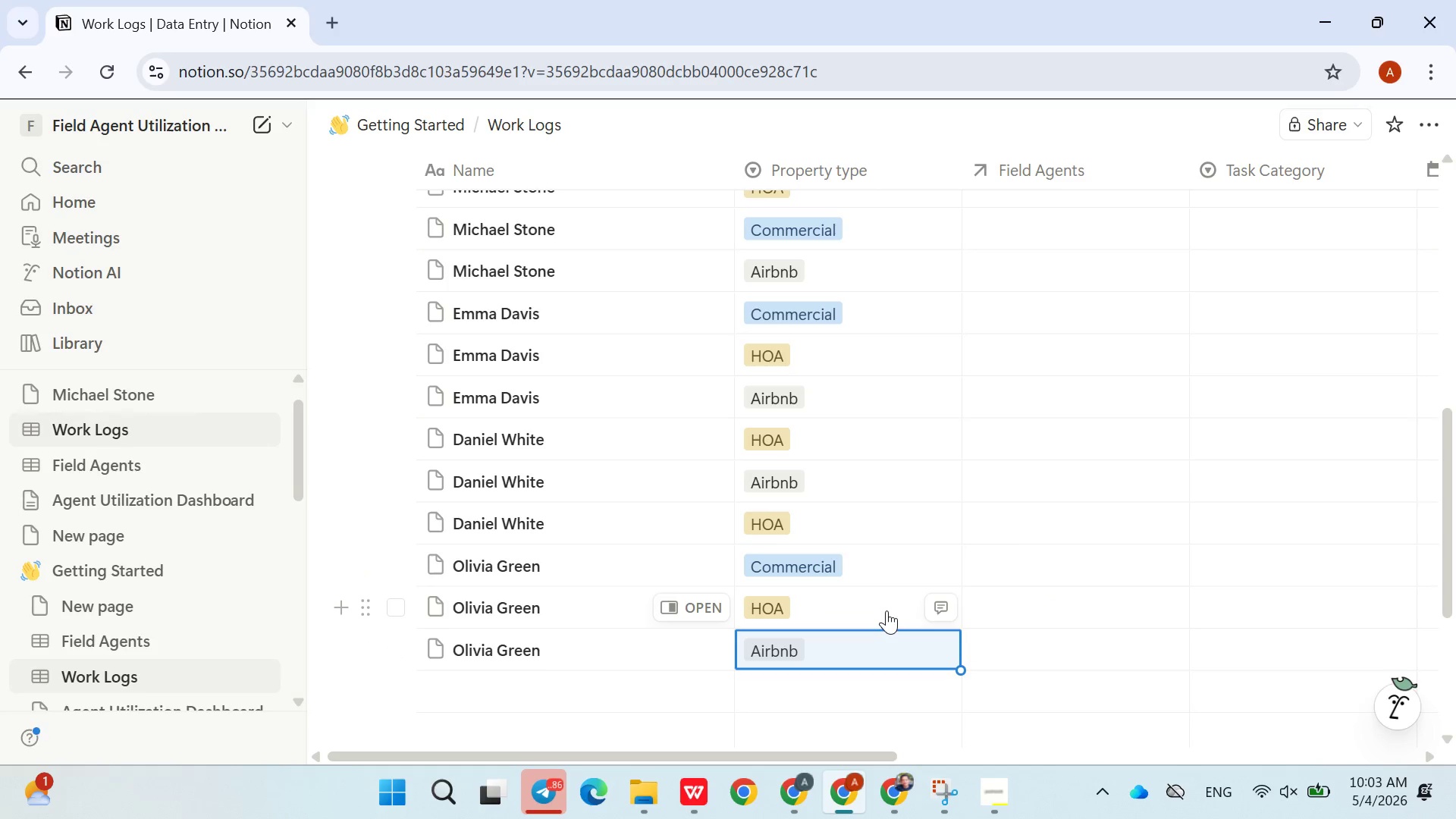 
wait(8.39)
 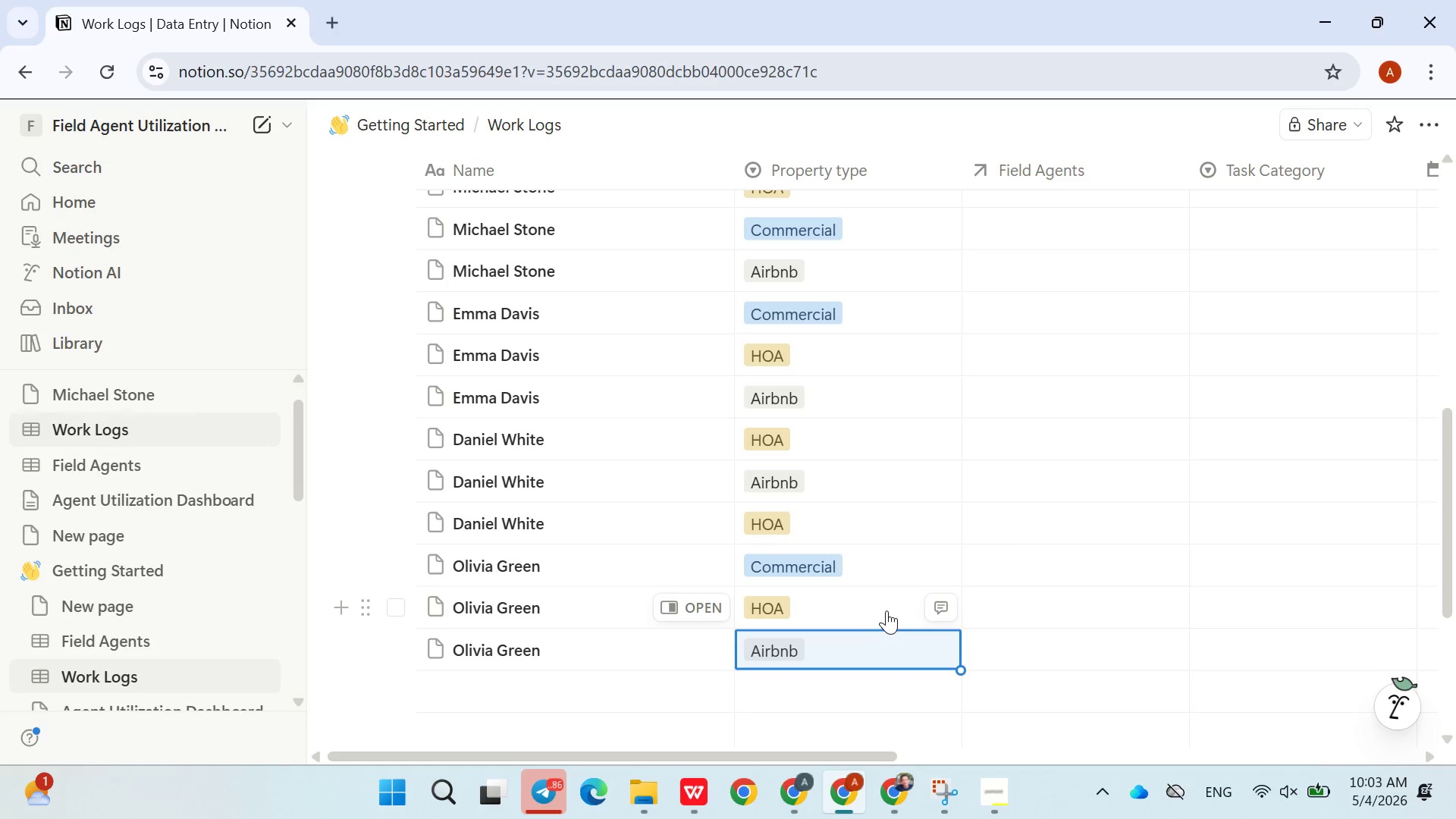 
hold_key(key=ShiftLeft, duration=0.91)
 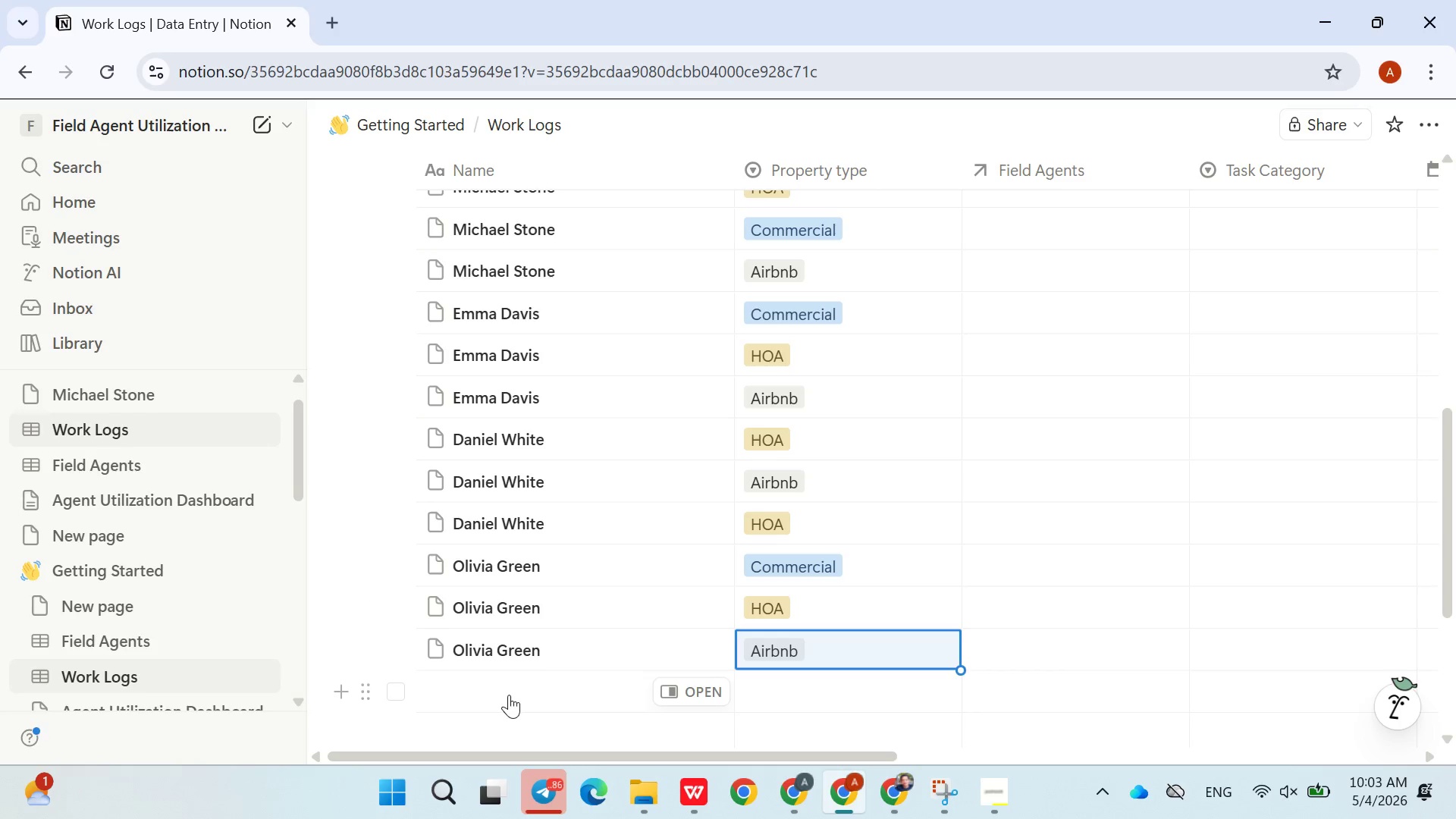 
left_click([509, 695])
 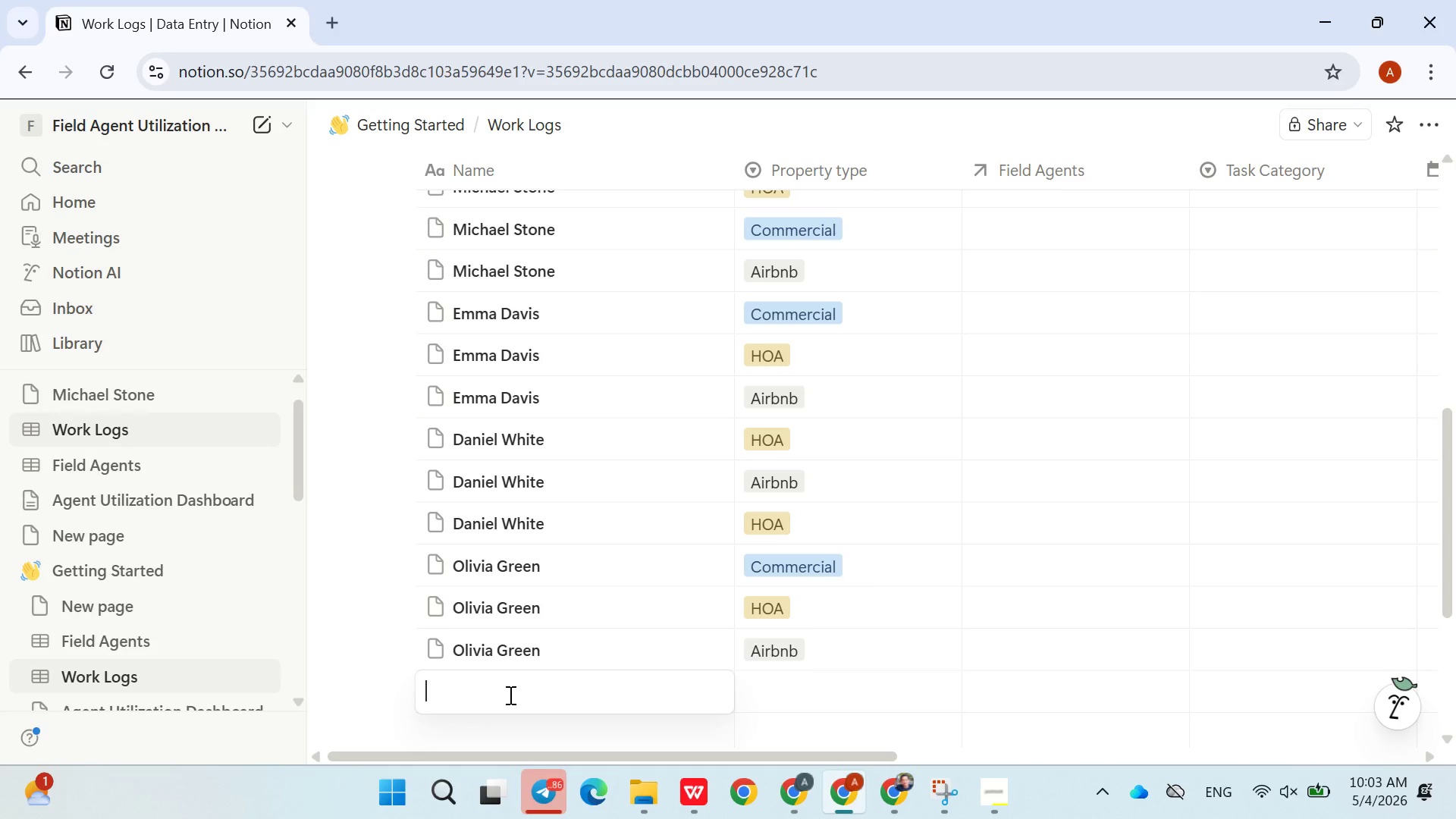 
type(James Hall)
 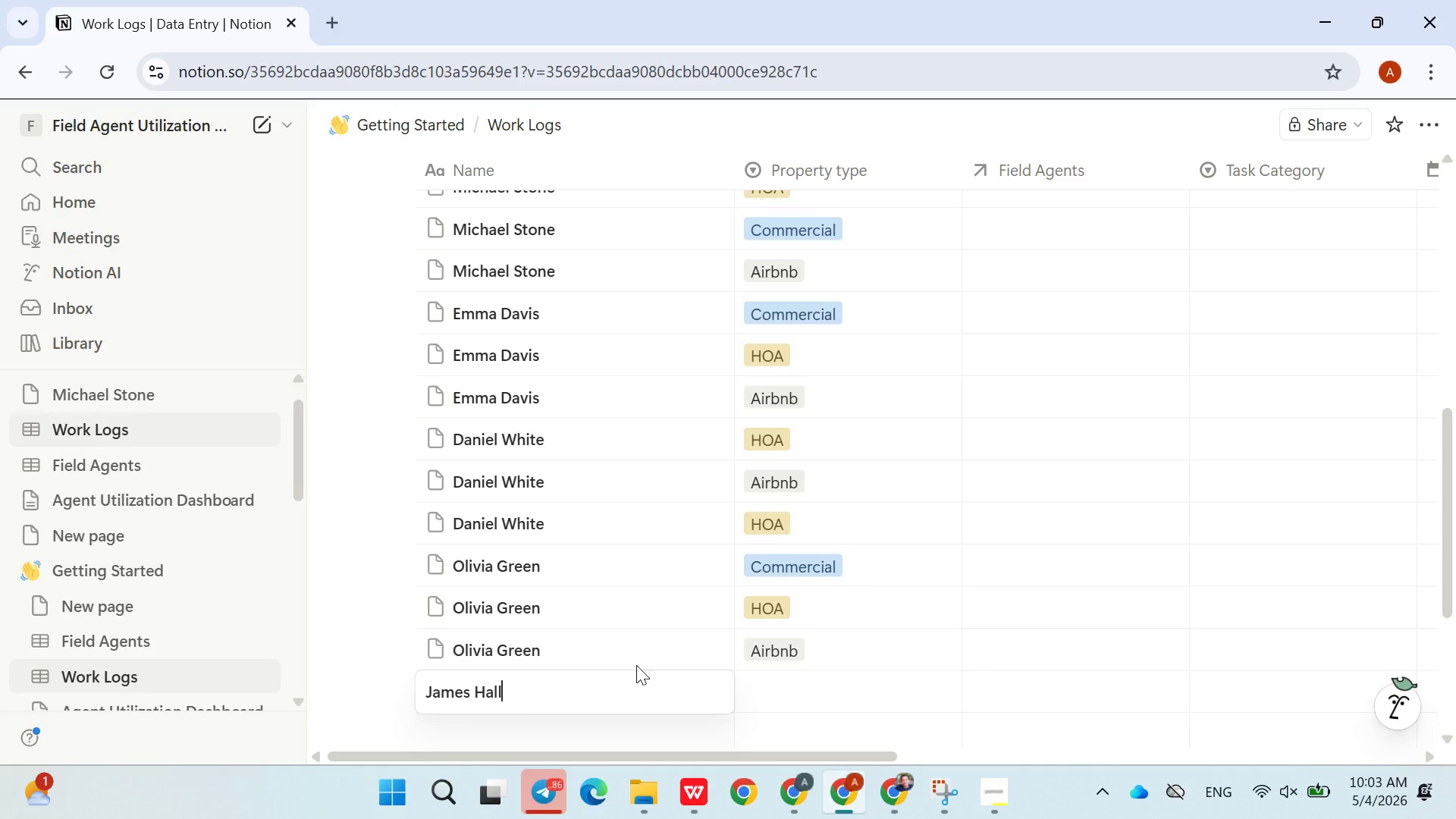 
left_click([723, 686])
 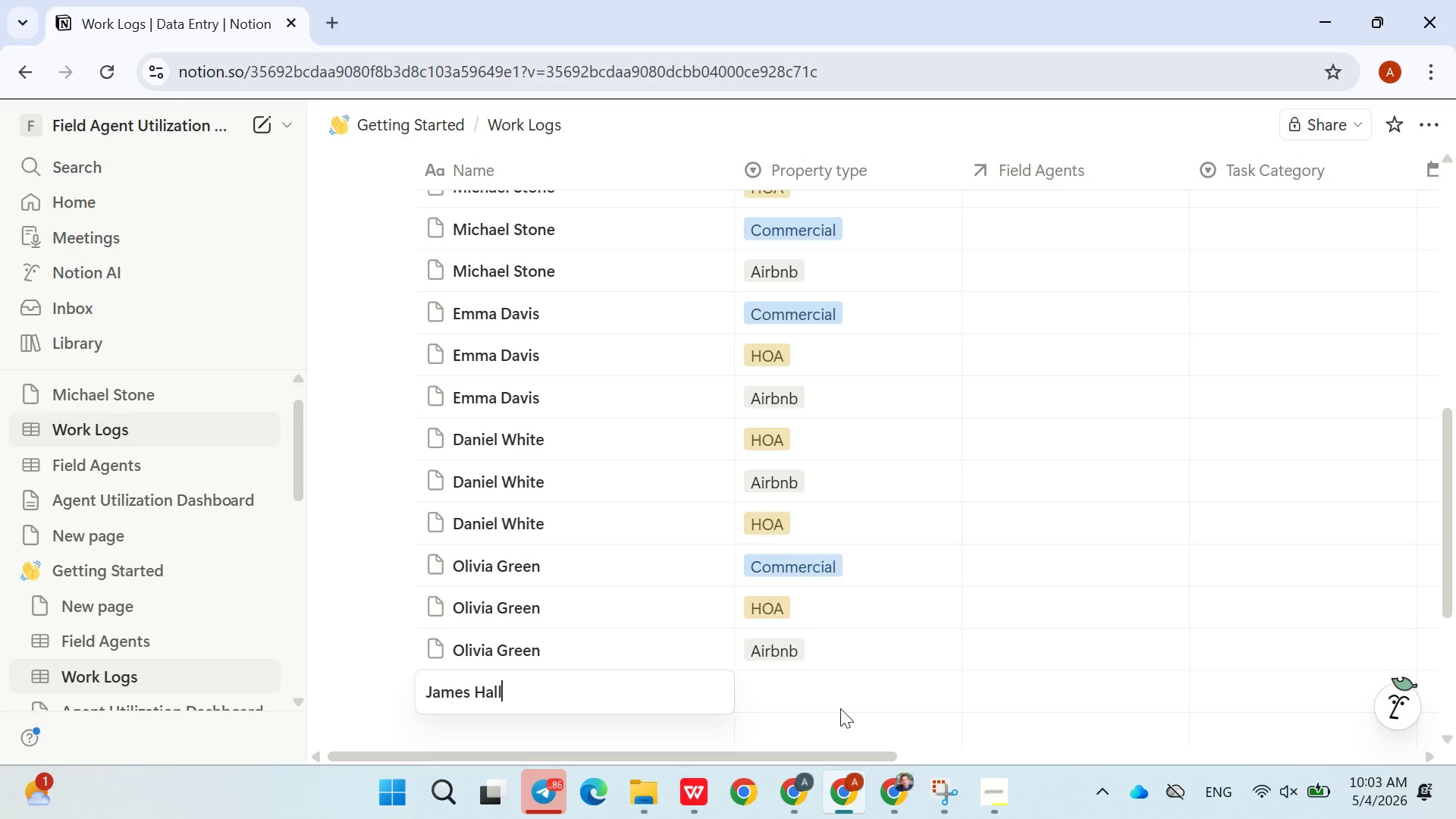 
left_click([841, 709])
 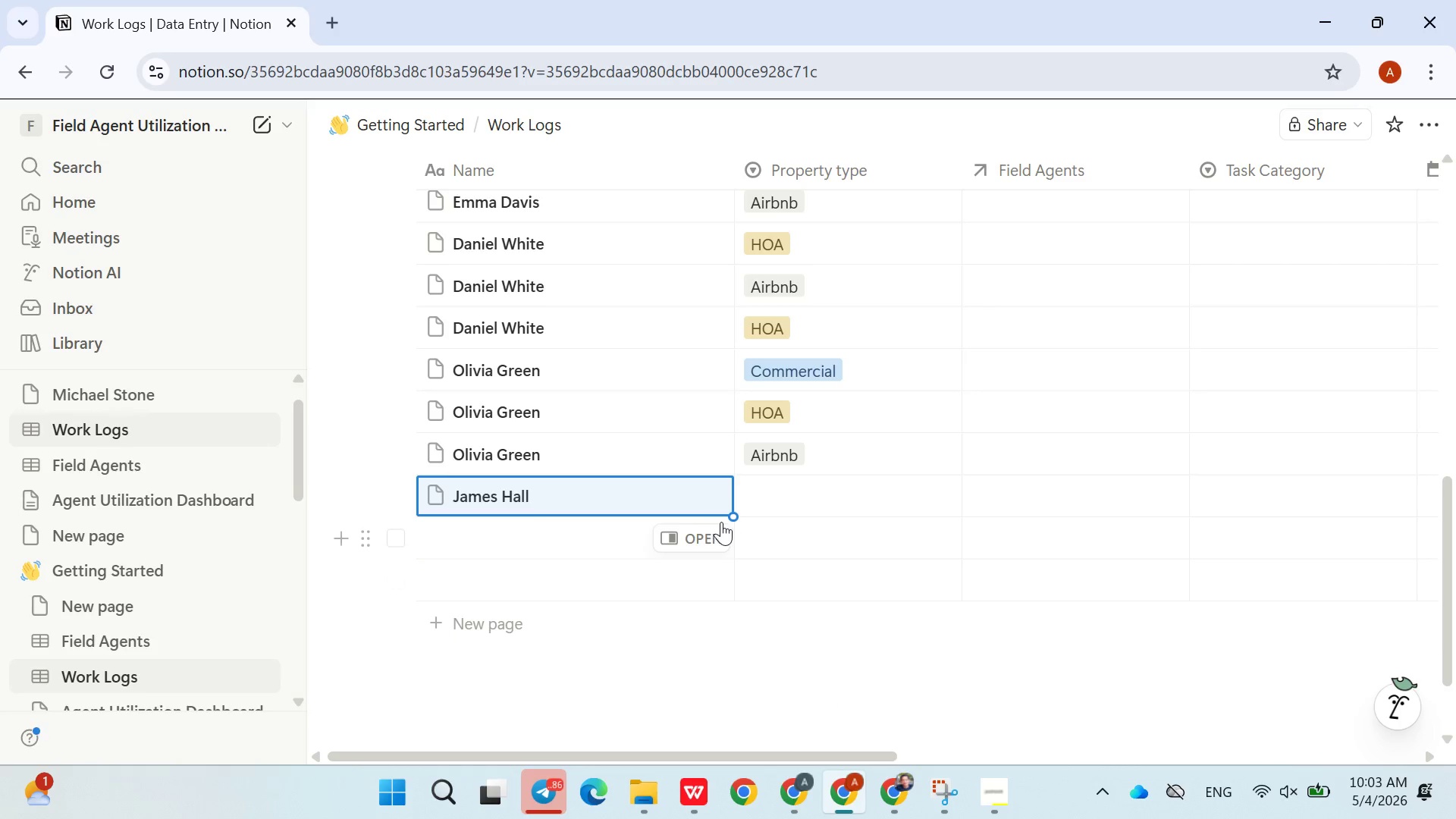 
left_click_drag(start_coordinate=[733, 515], to_coordinate=[682, 642])
 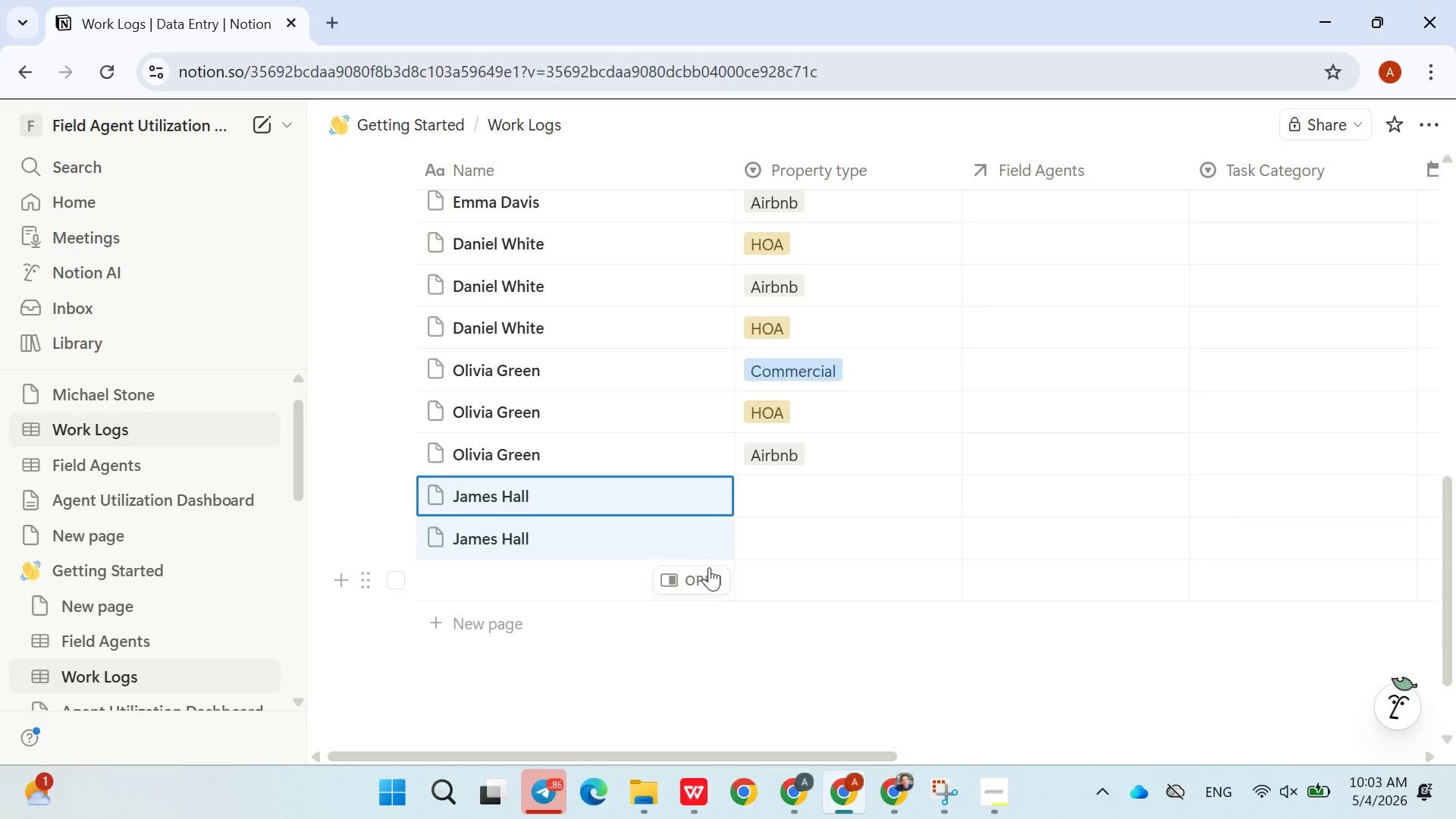 
left_click([661, 539])
 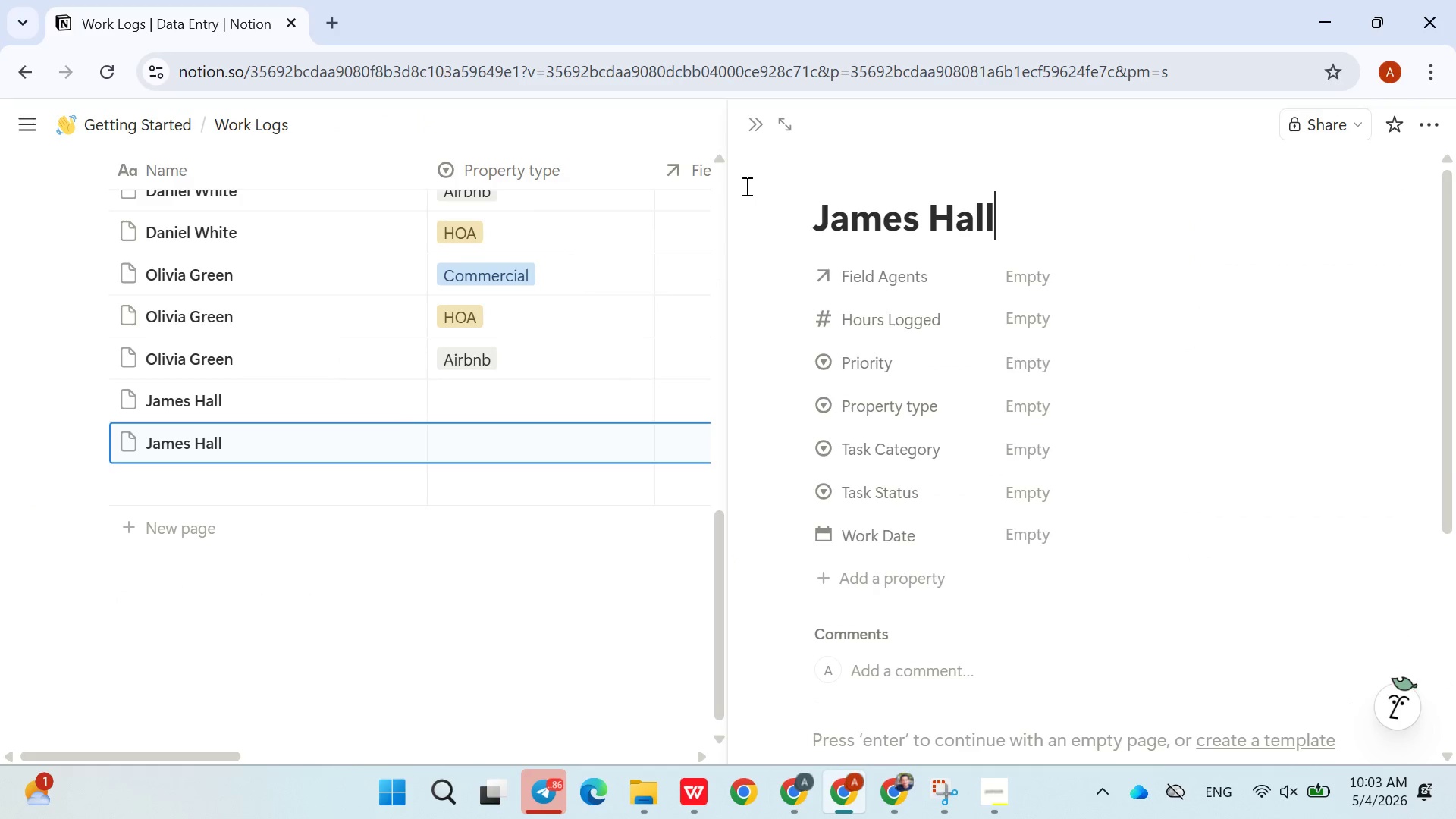 
left_click([749, 124])
 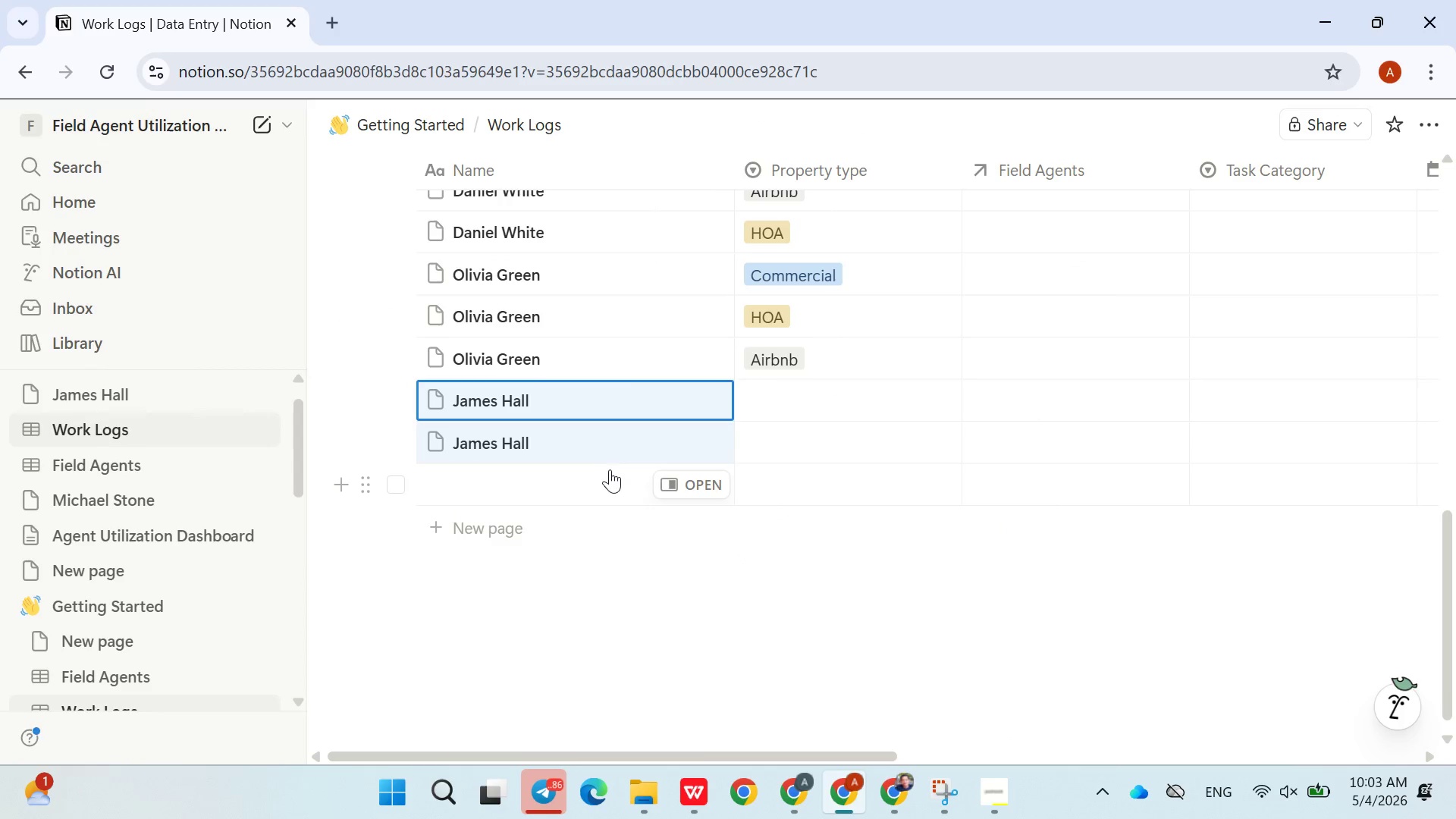 
left_click([597, 440])
 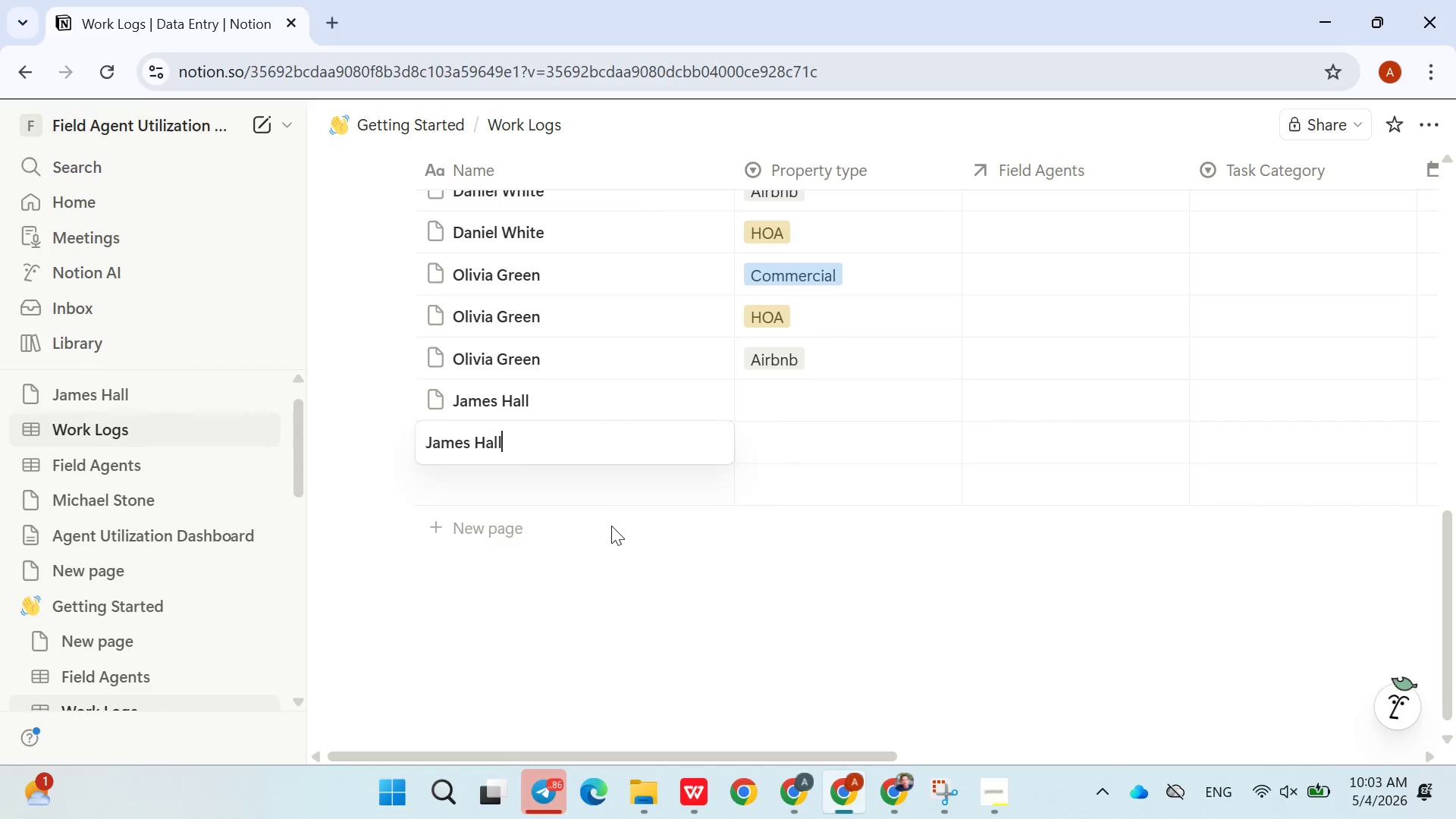 
left_click([610, 533])
 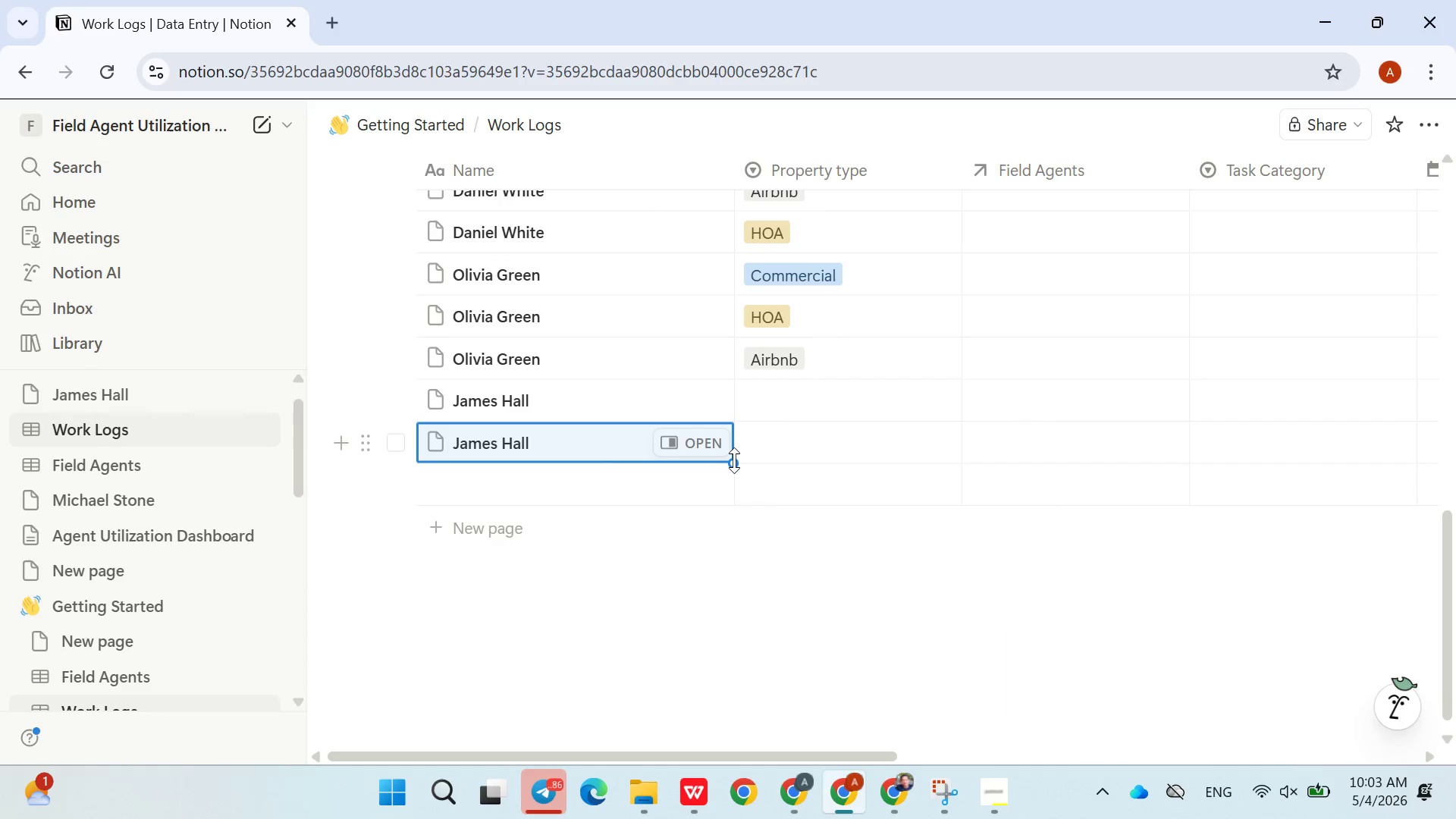 
left_click_drag(start_coordinate=[735, 460], to_coordinate=[733, 503])
 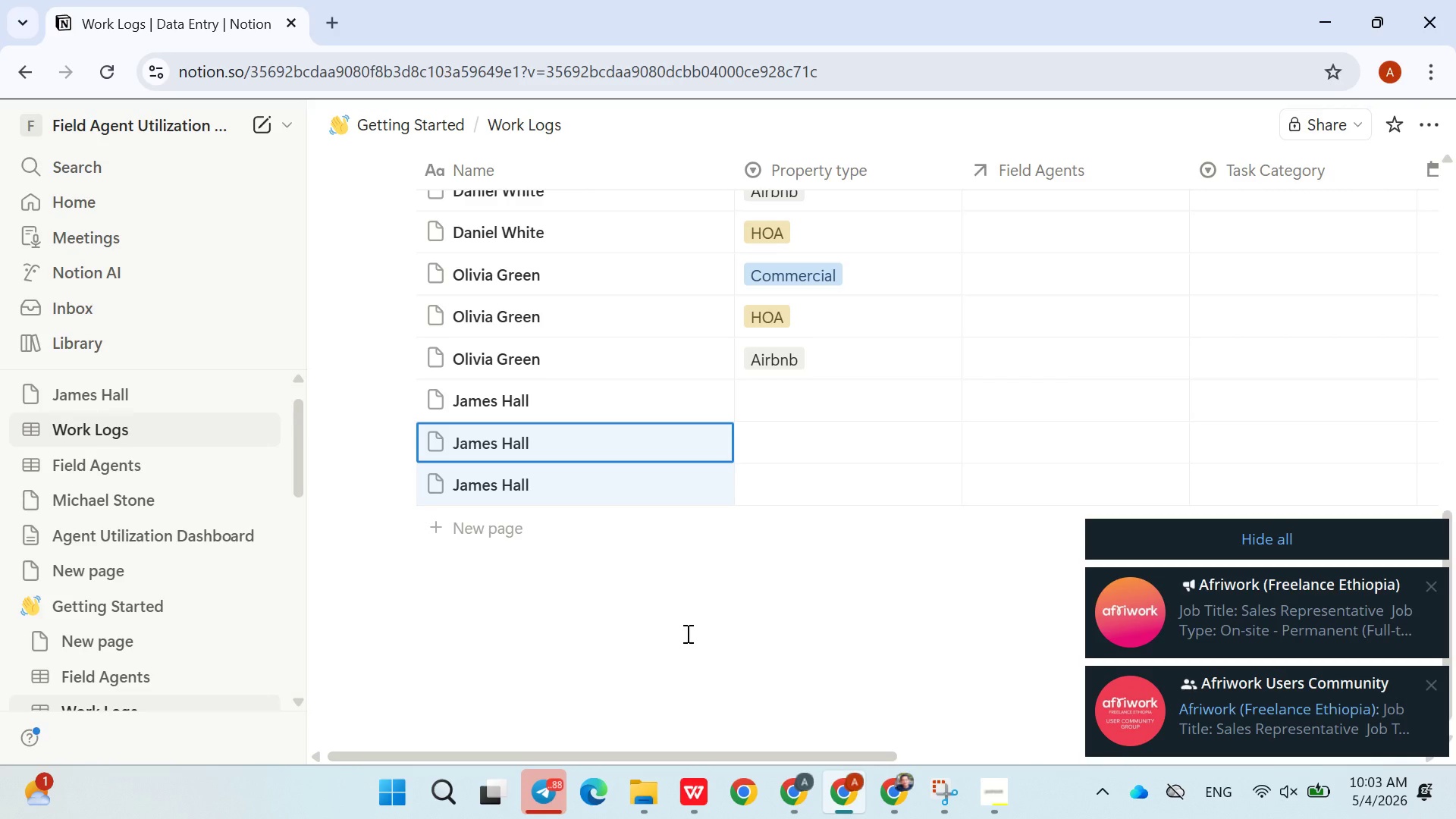 
wait(20.52)
 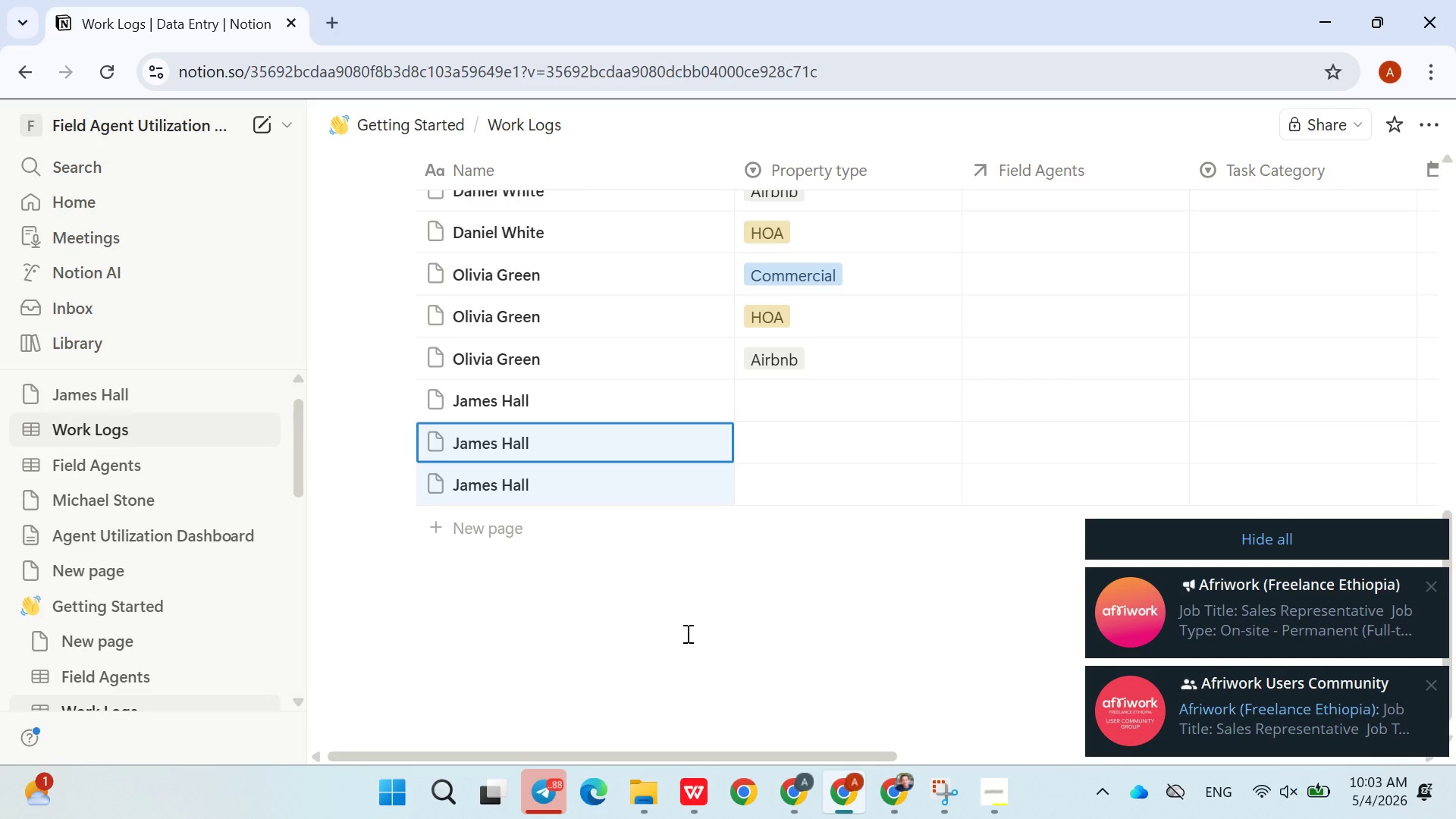 
left_click([1353, 528])
 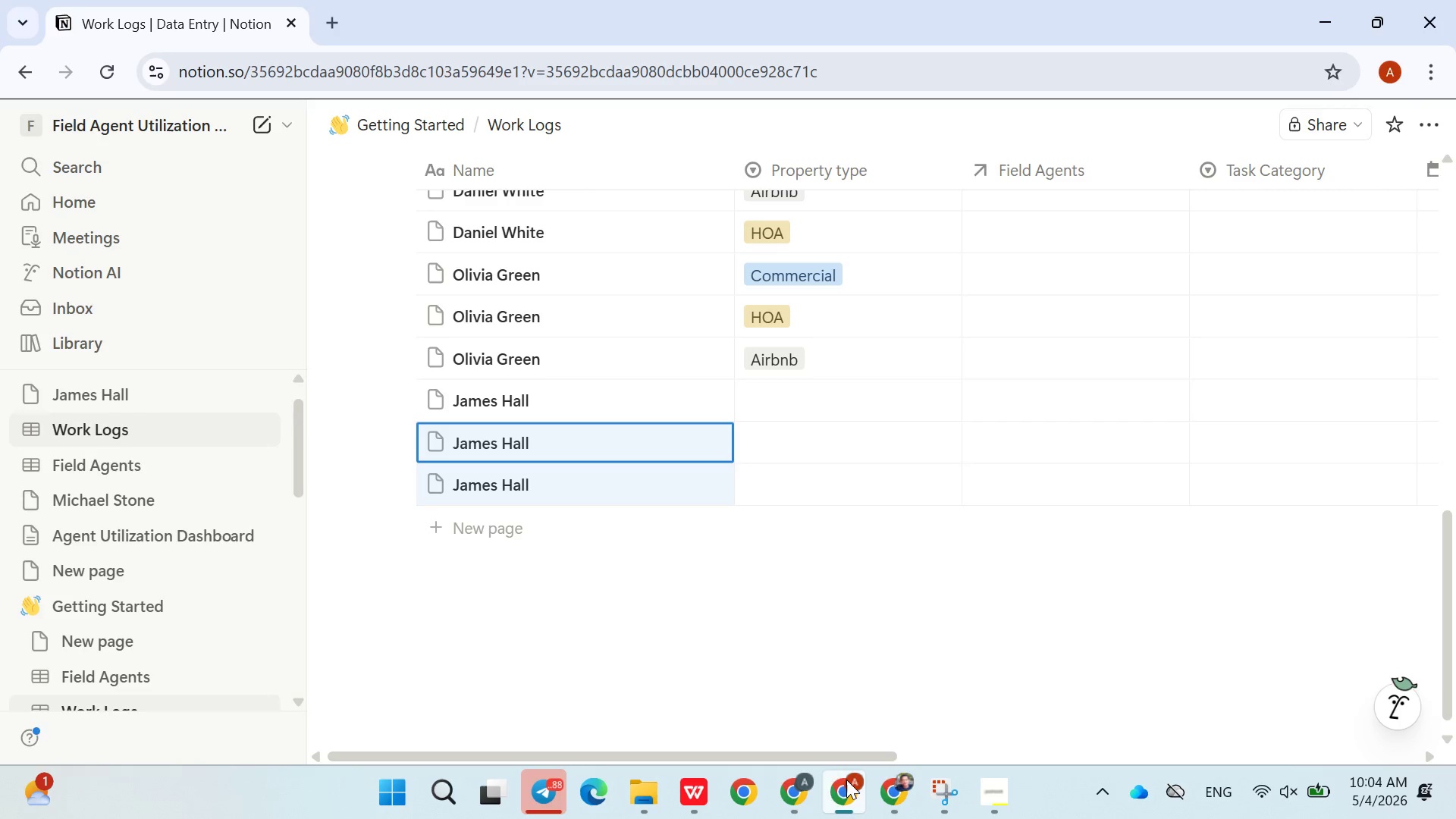 
left_click([801, 789])
 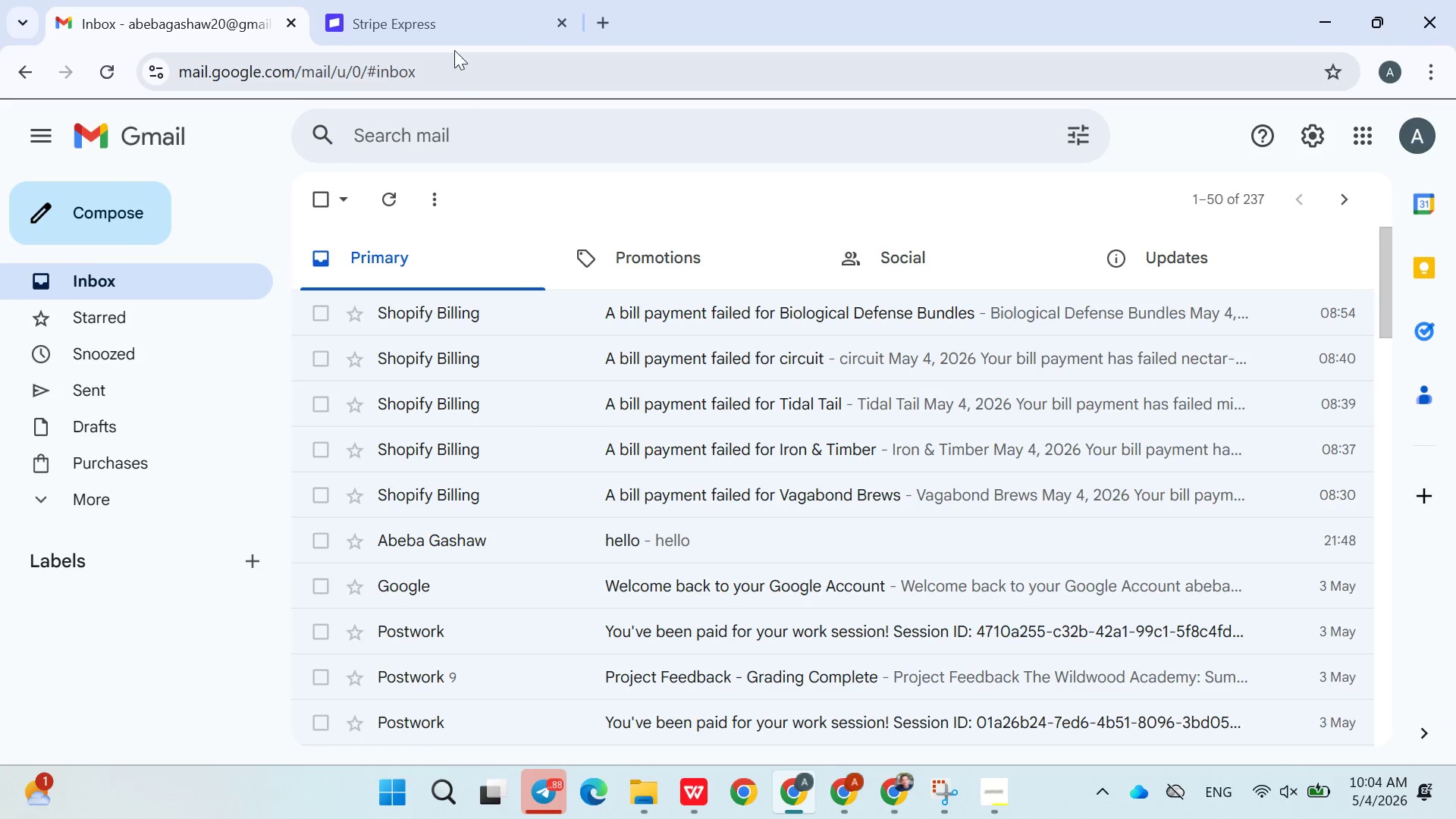 
left_click([444, 28])
 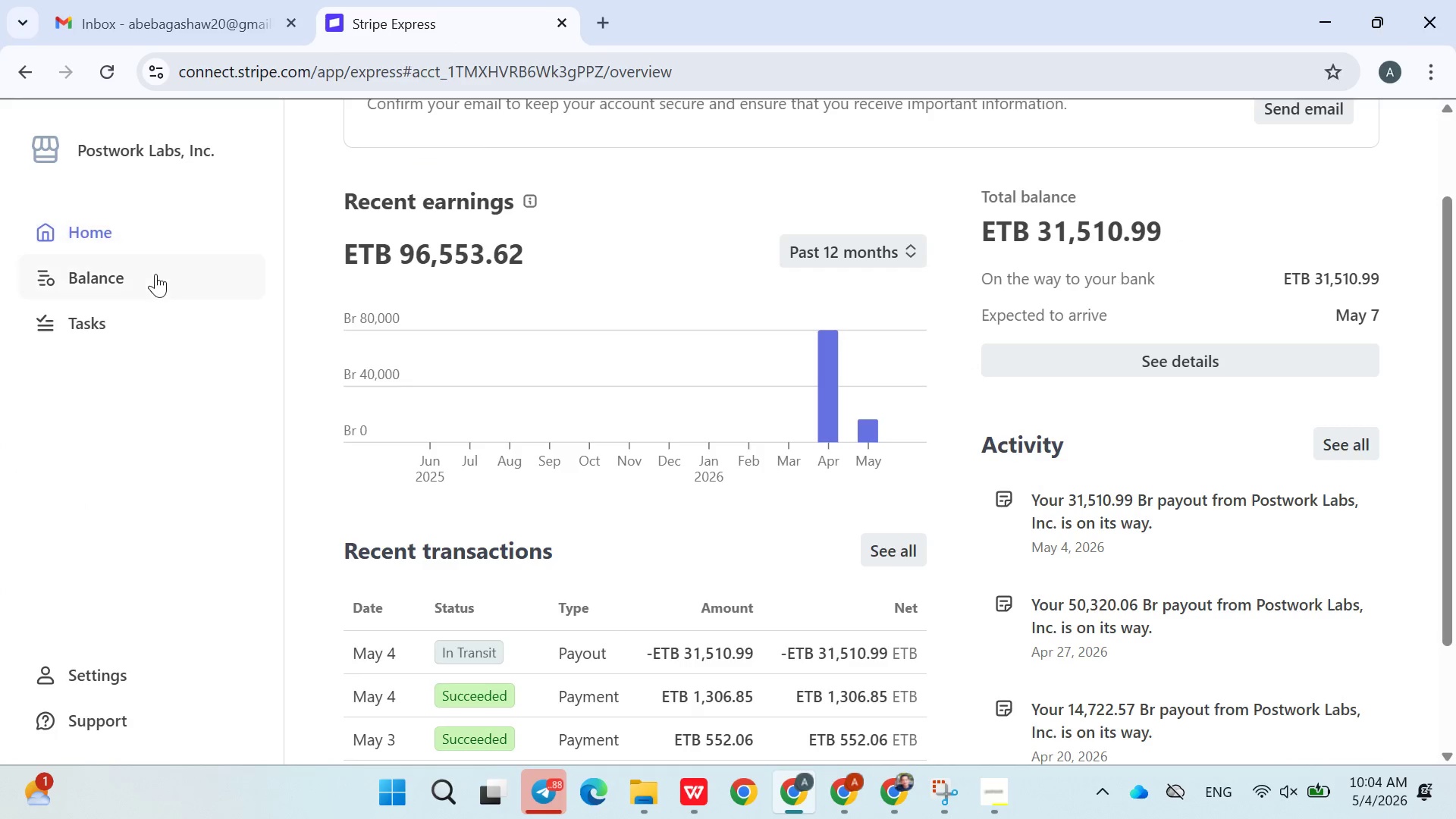 
left_click([144, 281])
 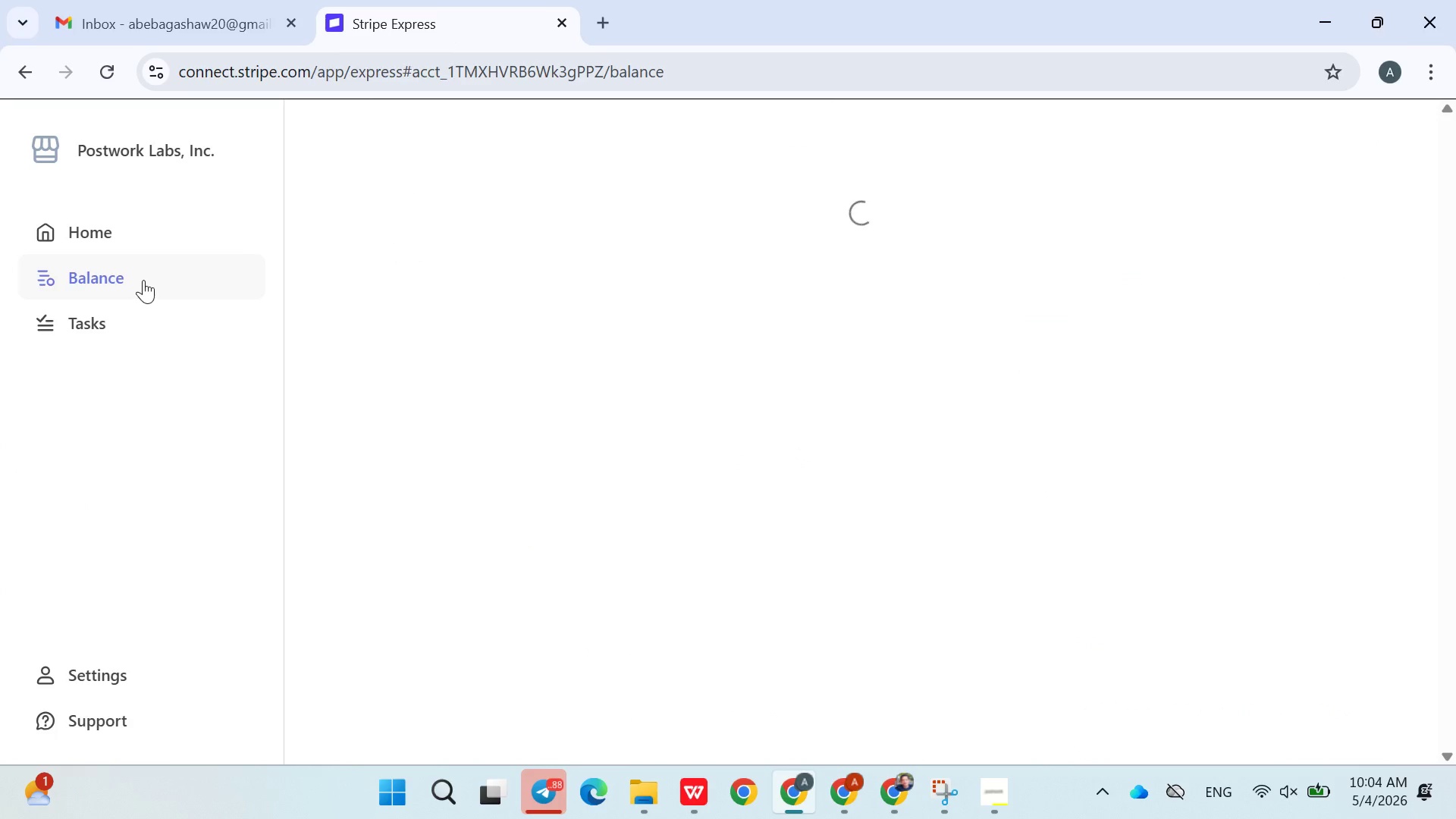 
left_click([126, 238])
 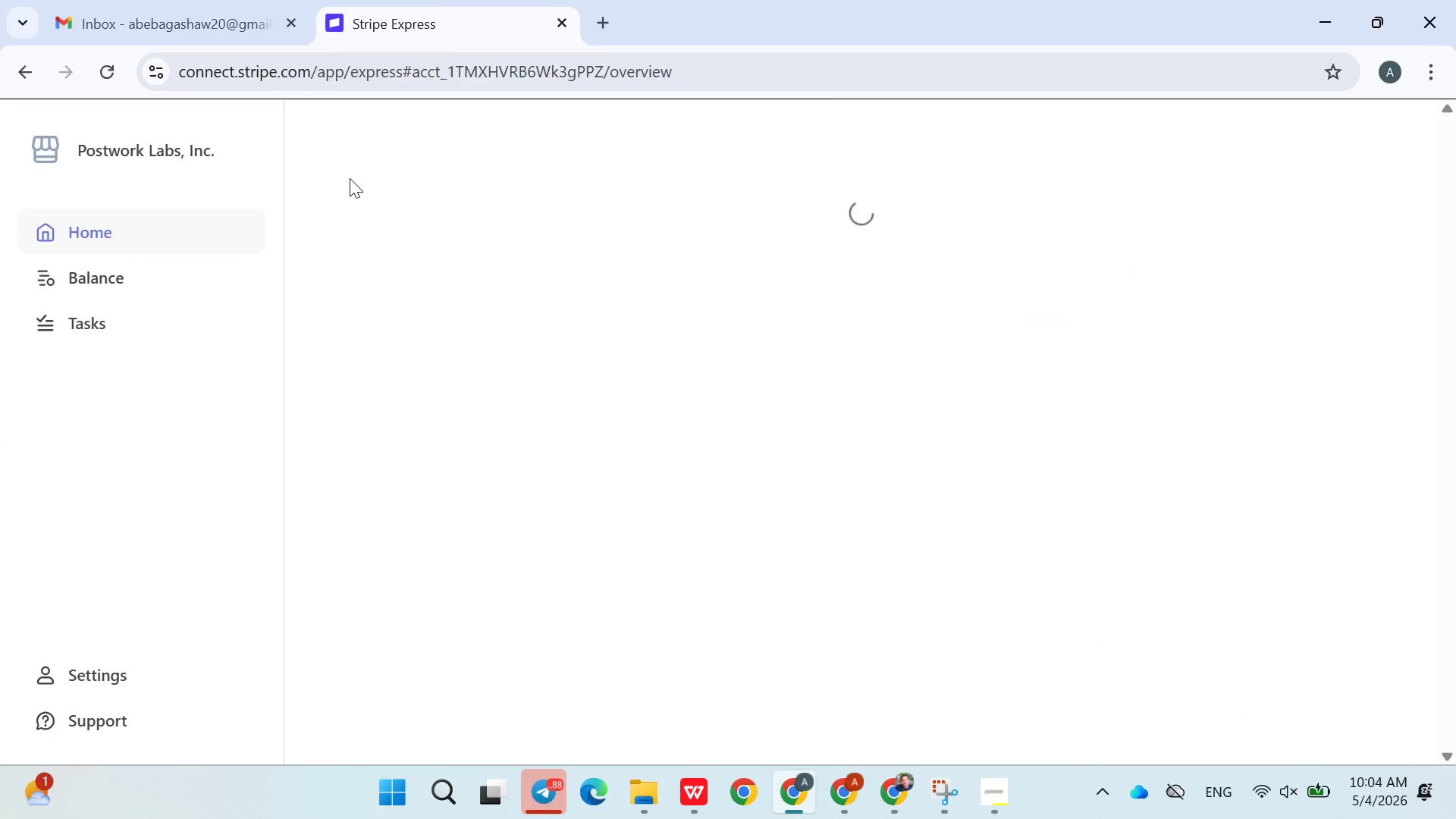 
right_click([350, 178])
 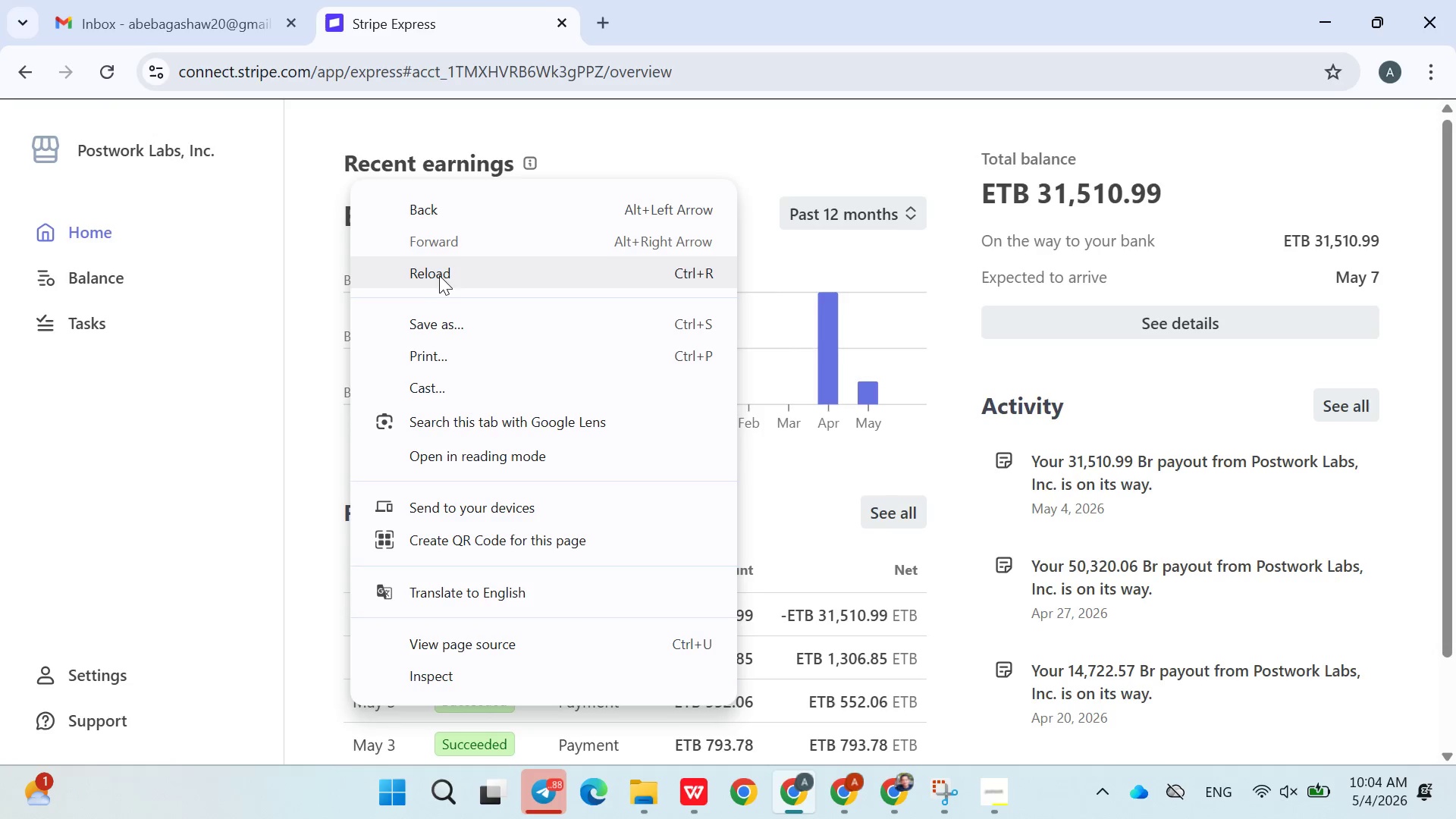 
left_click([449, 285])
 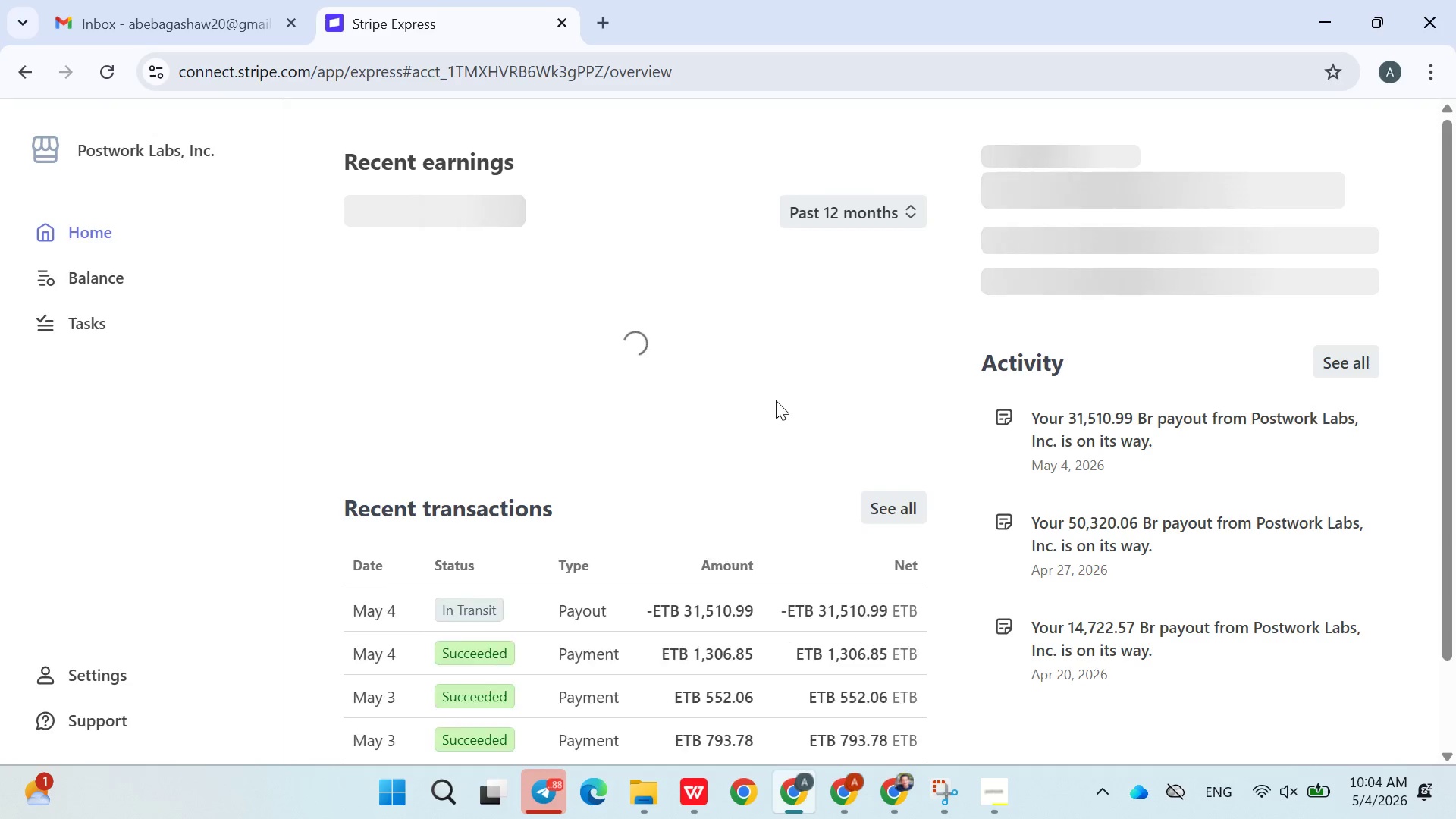 
wait(16.23)
 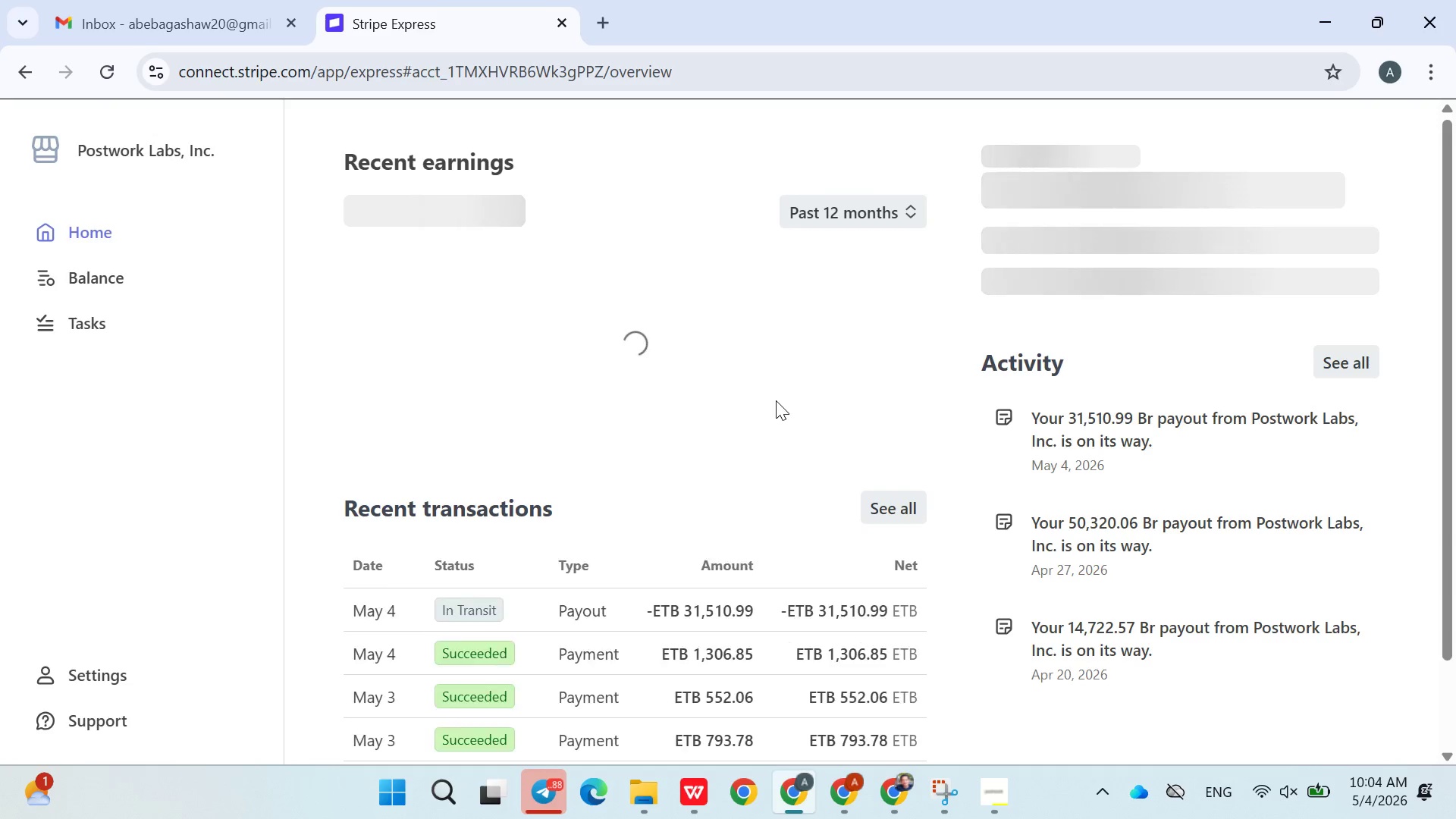 
left_click([1103, 477])
 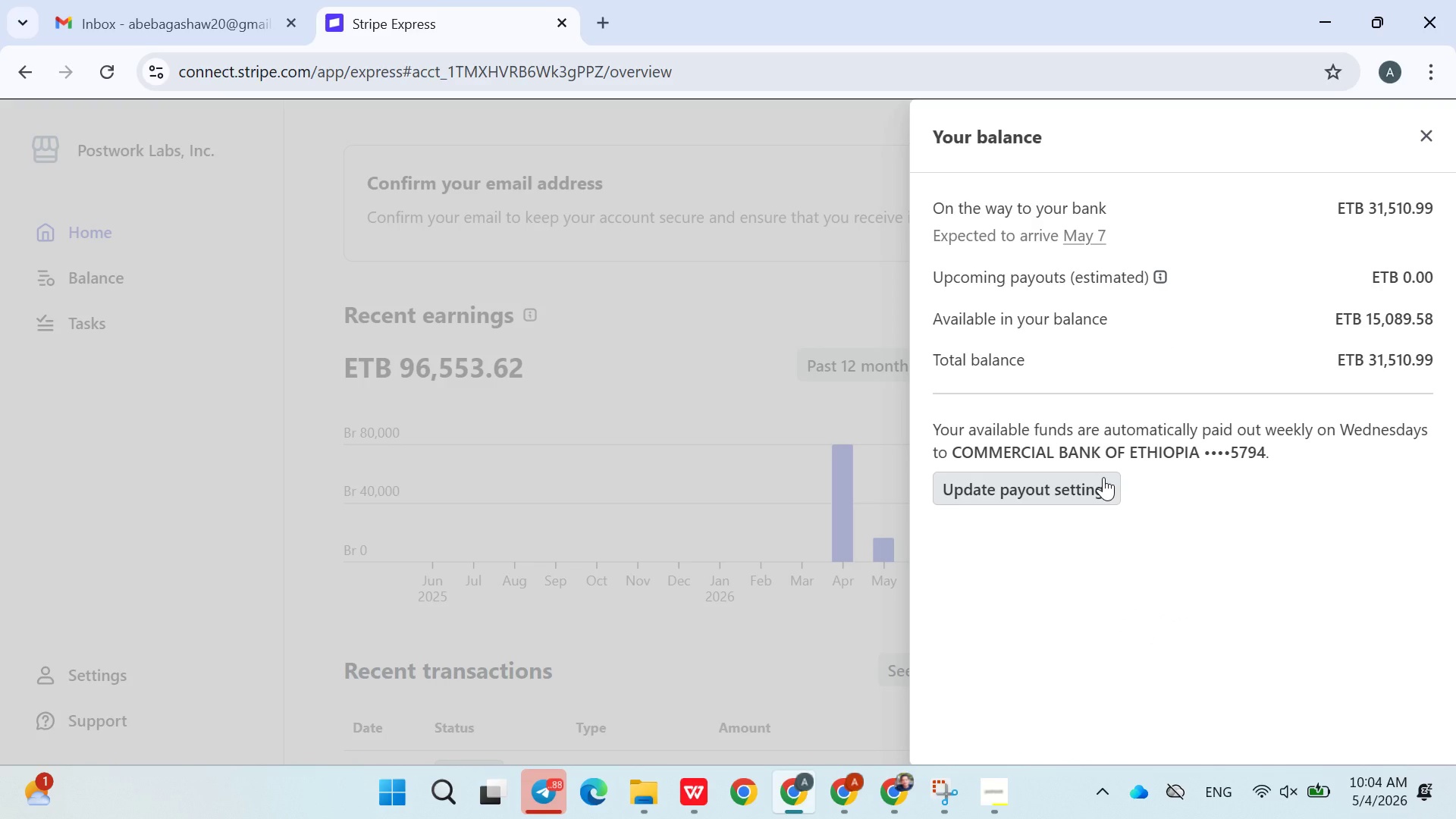 
left_click([875, 363])
 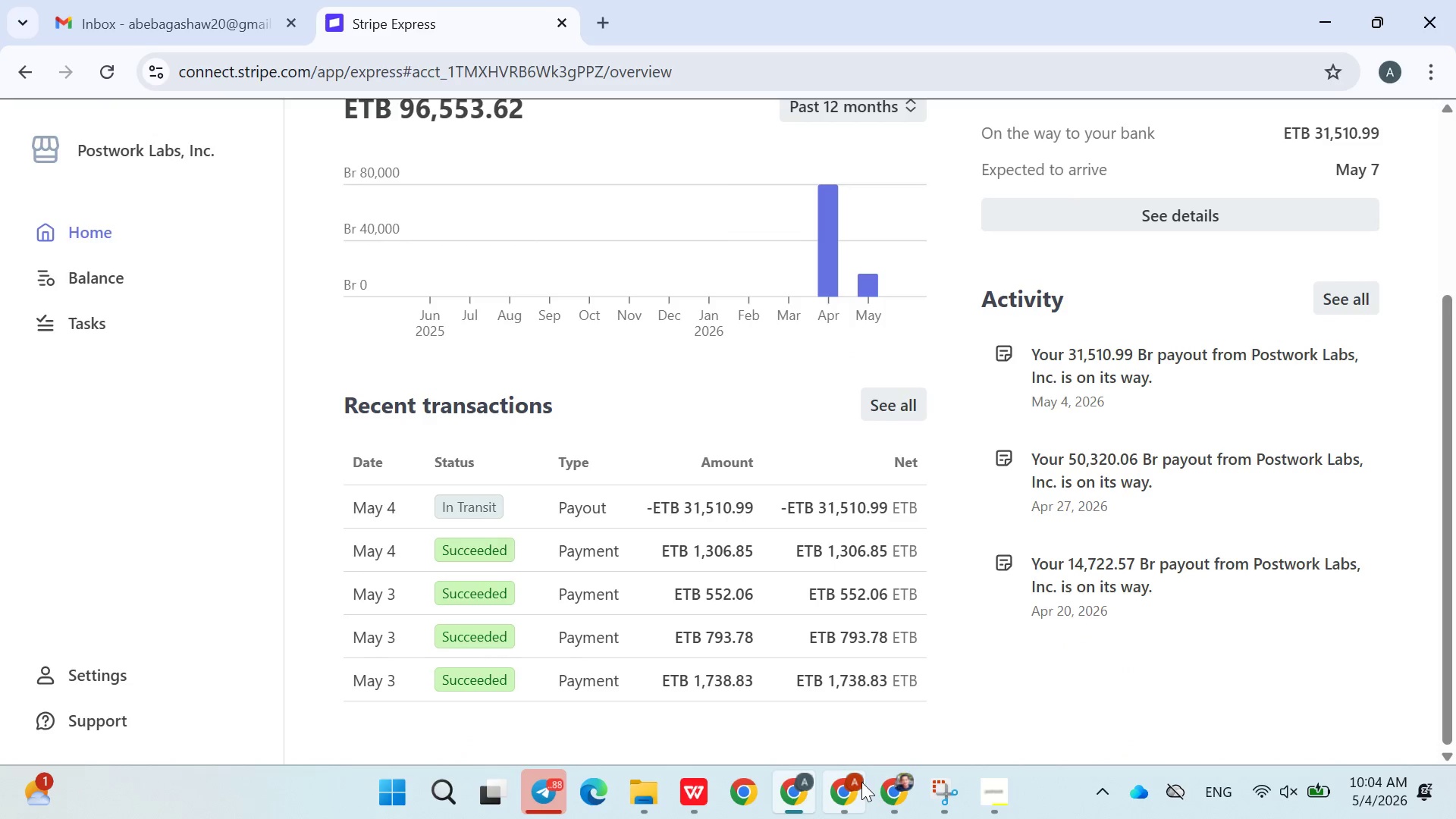 
left_click([849, 784])
 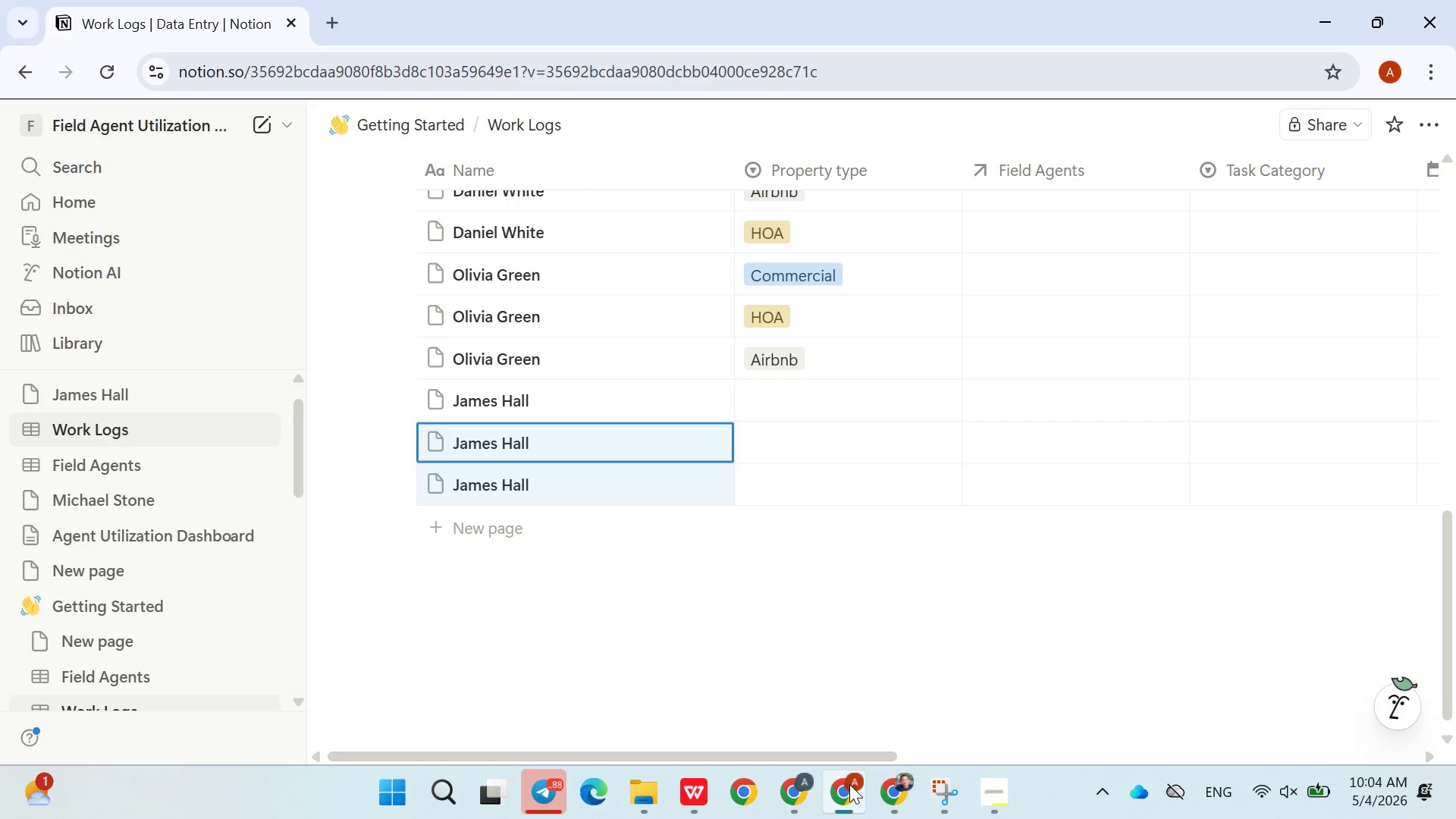 
wait(14.8)
 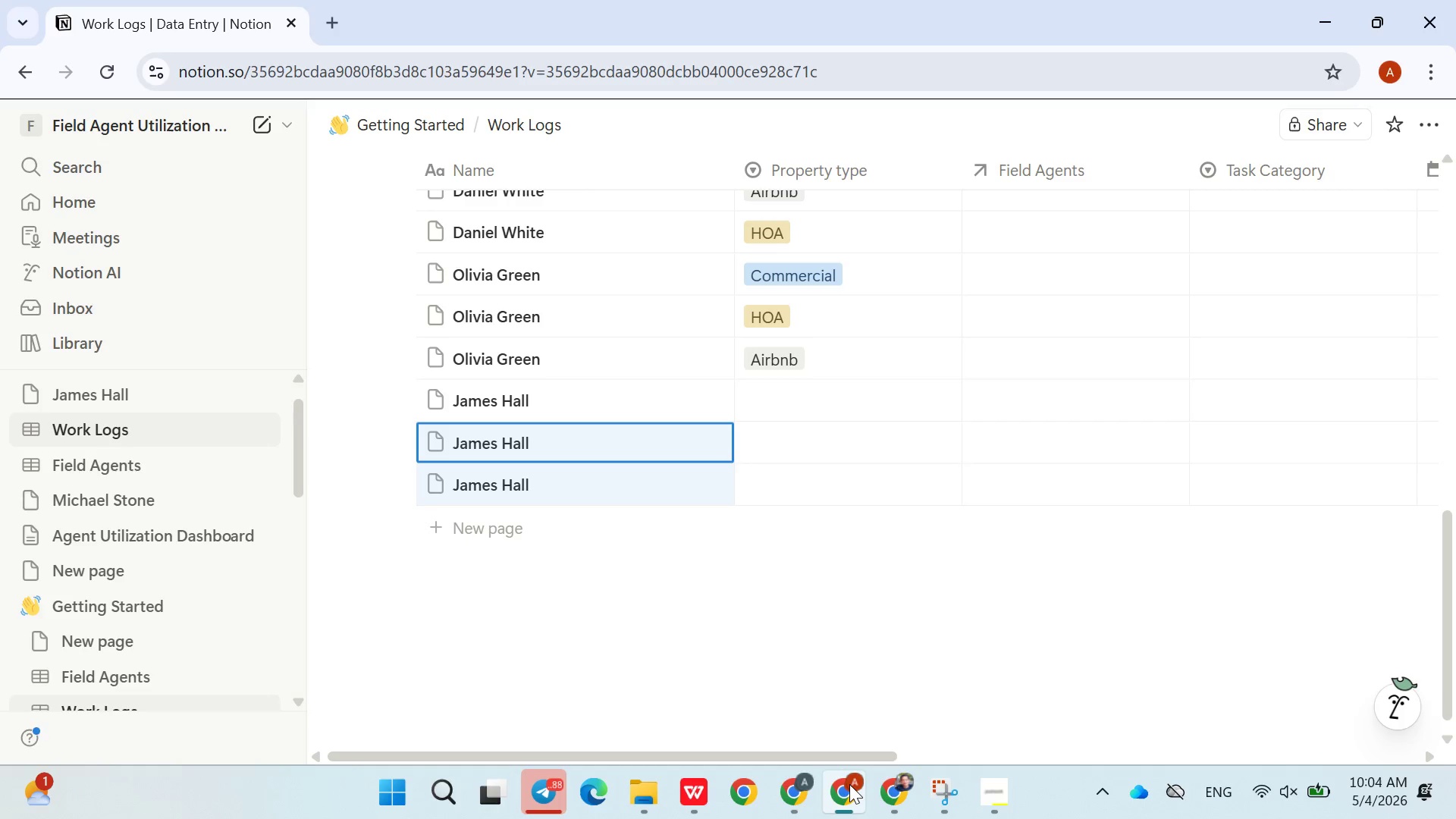 
left_click([785, 379])
 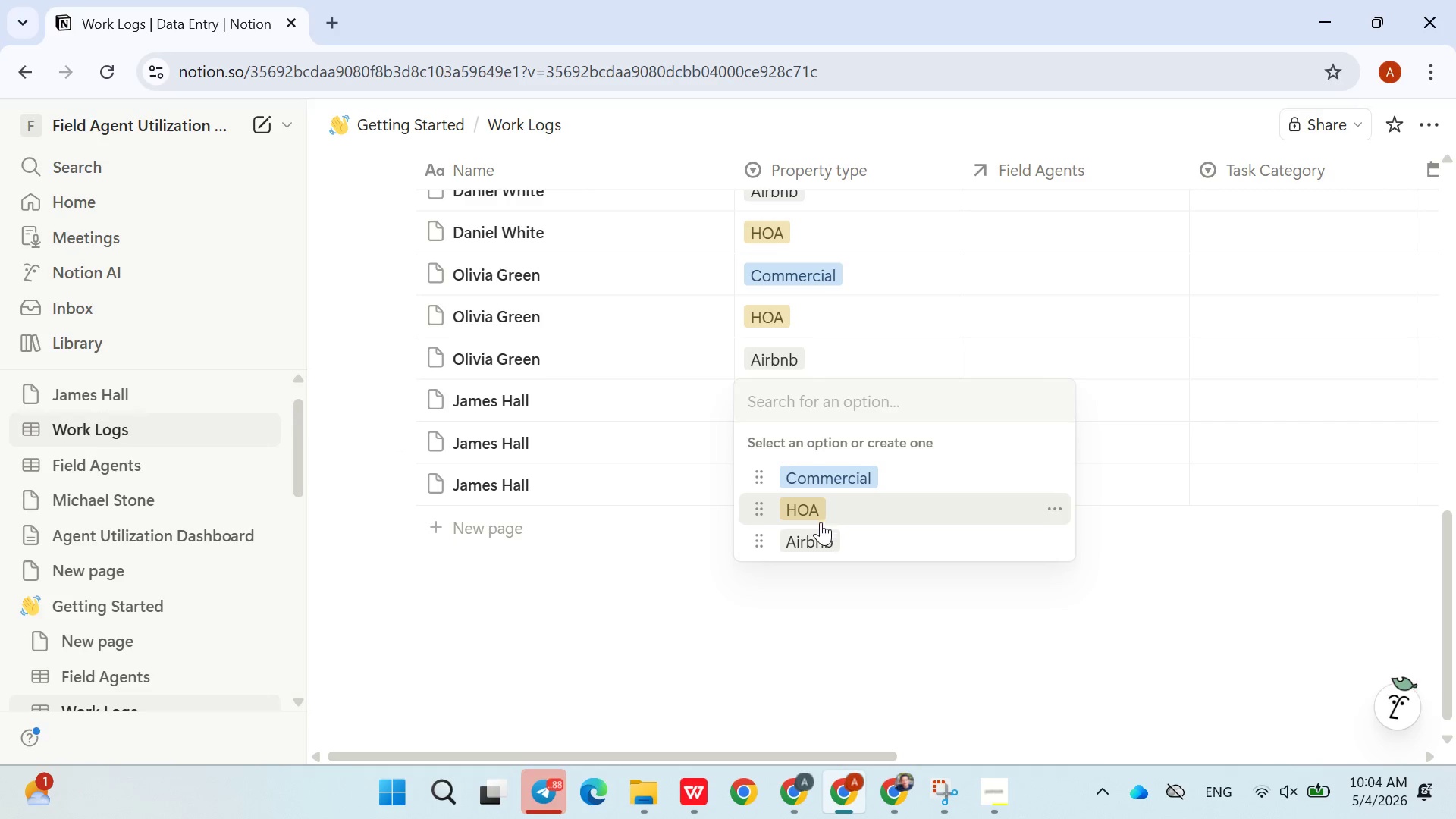 
left_click([818, 535])
 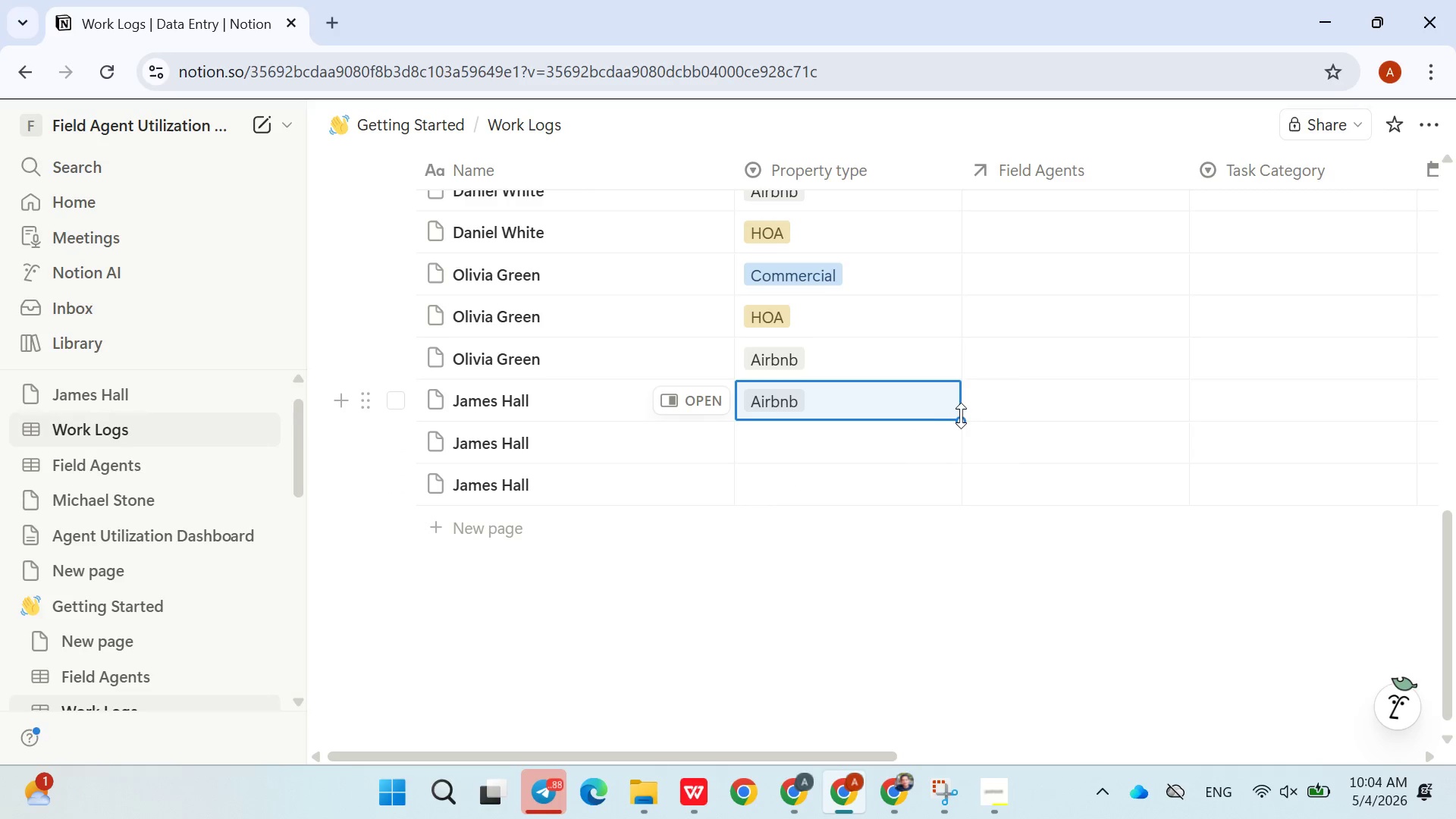 
left_click_drag(start_coordinate=[961, 420], to_coordinate=[957, 488])
 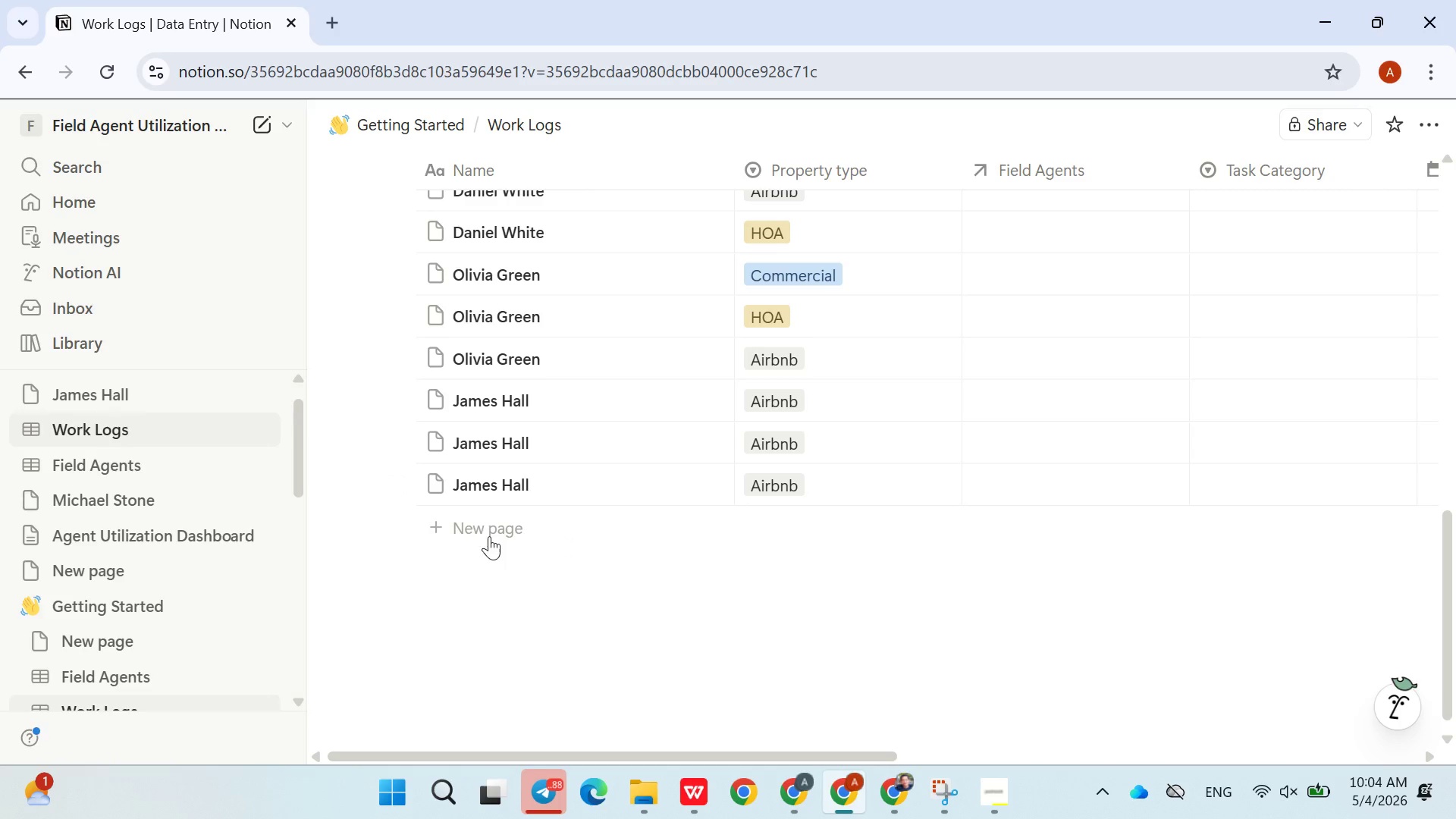 
double_click([488, 531])
 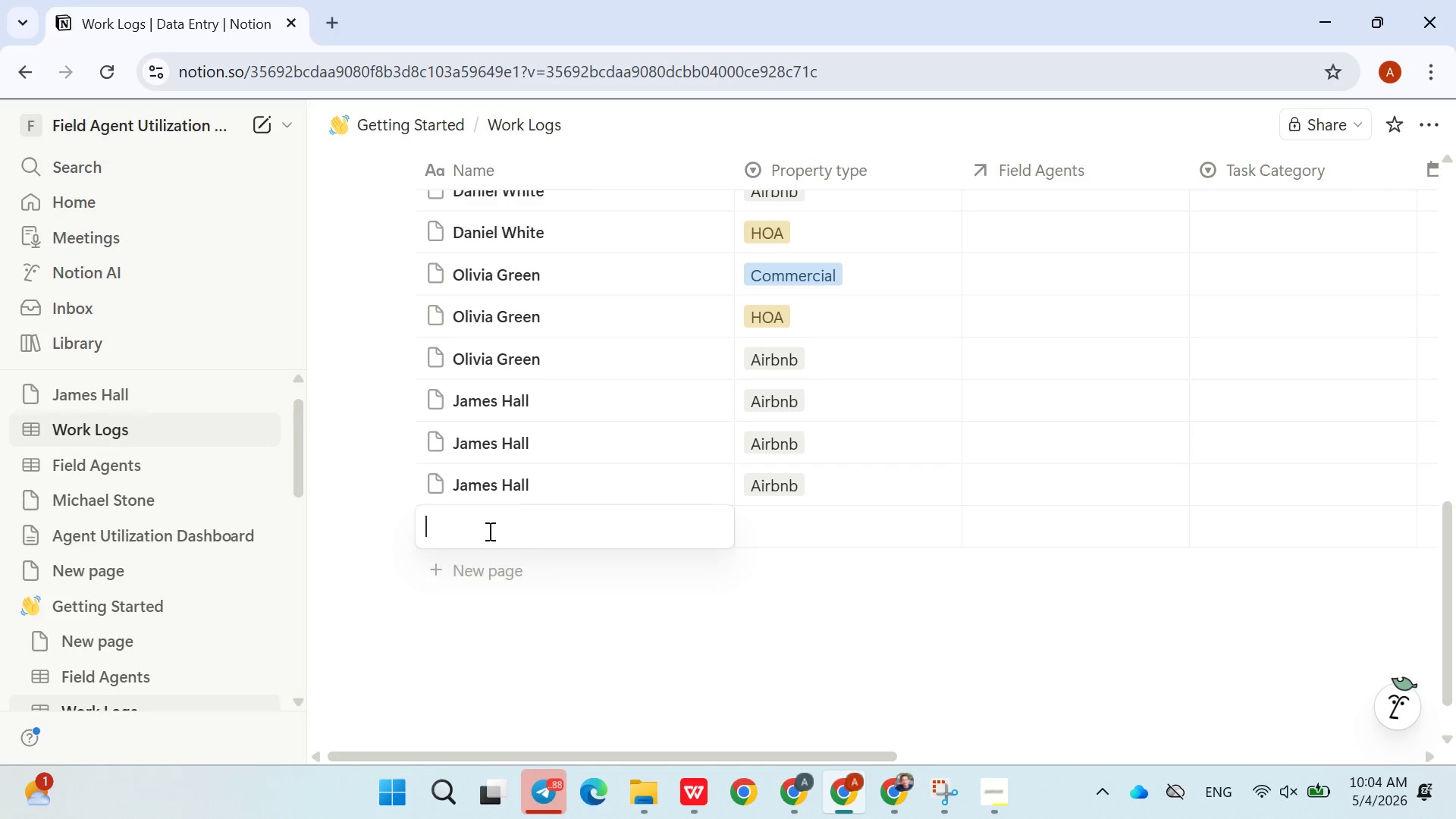 
triple_click([488, 531])
 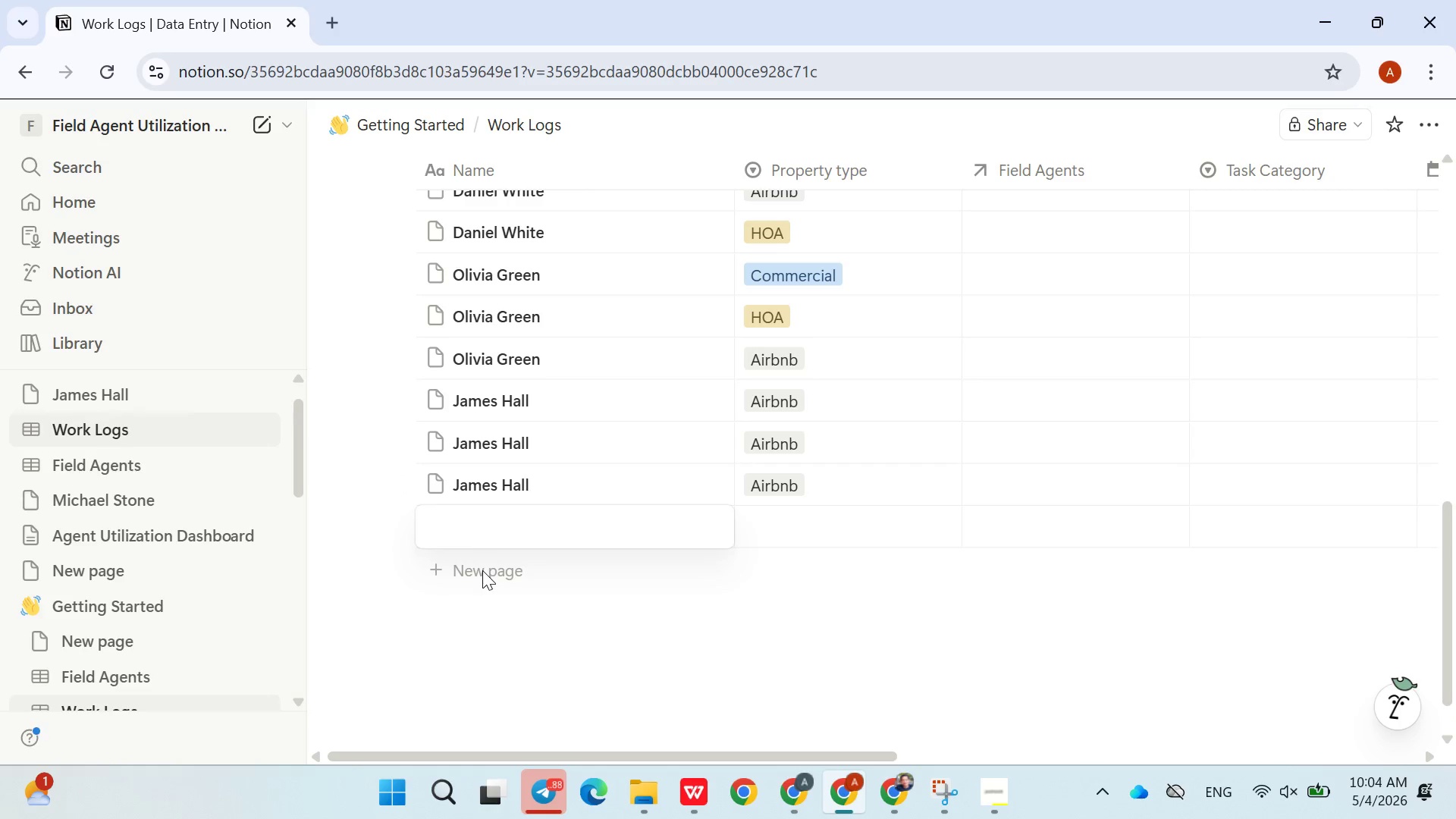 
double_click([482, 570])
 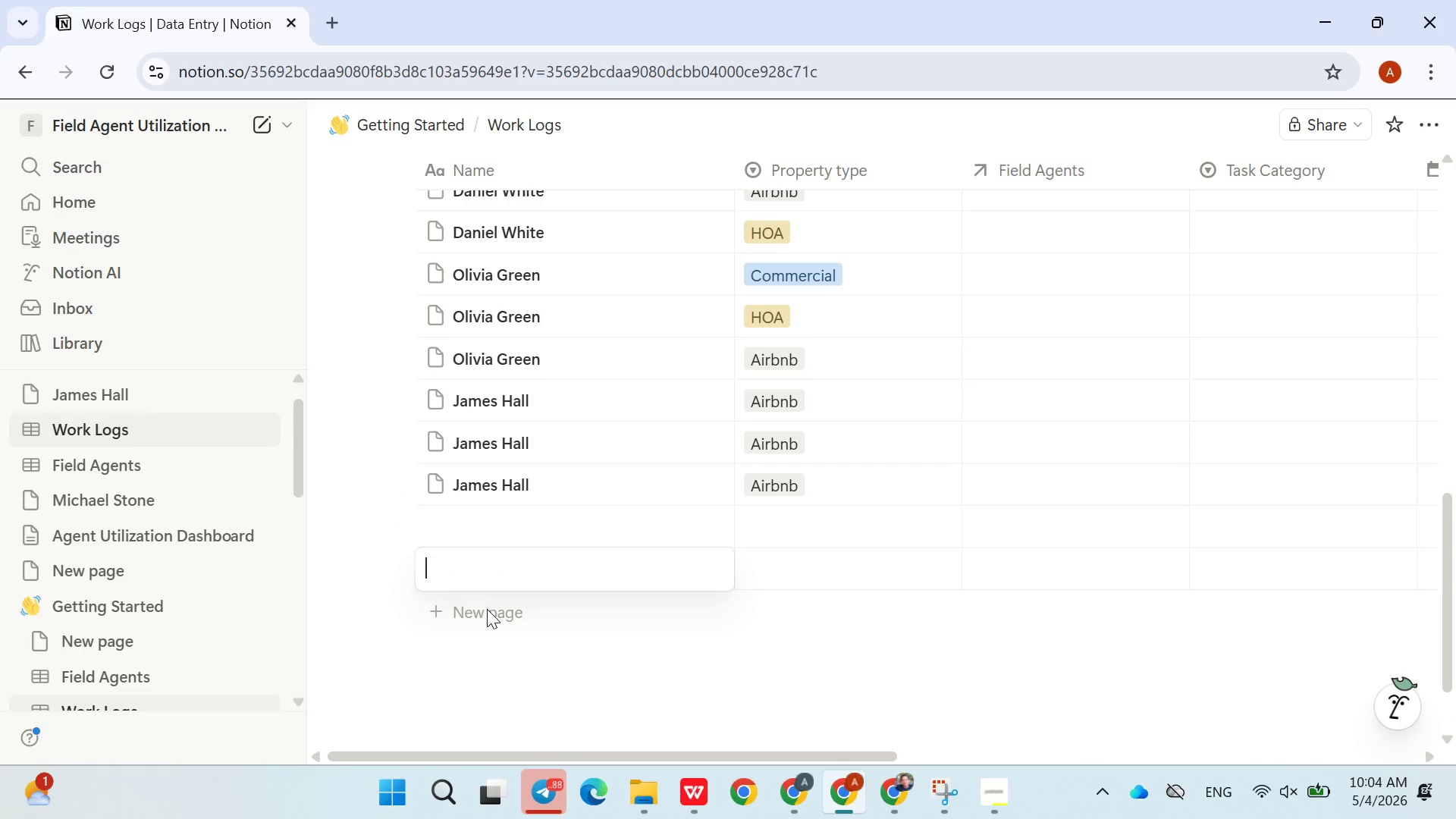 
double_click([487, 609])
 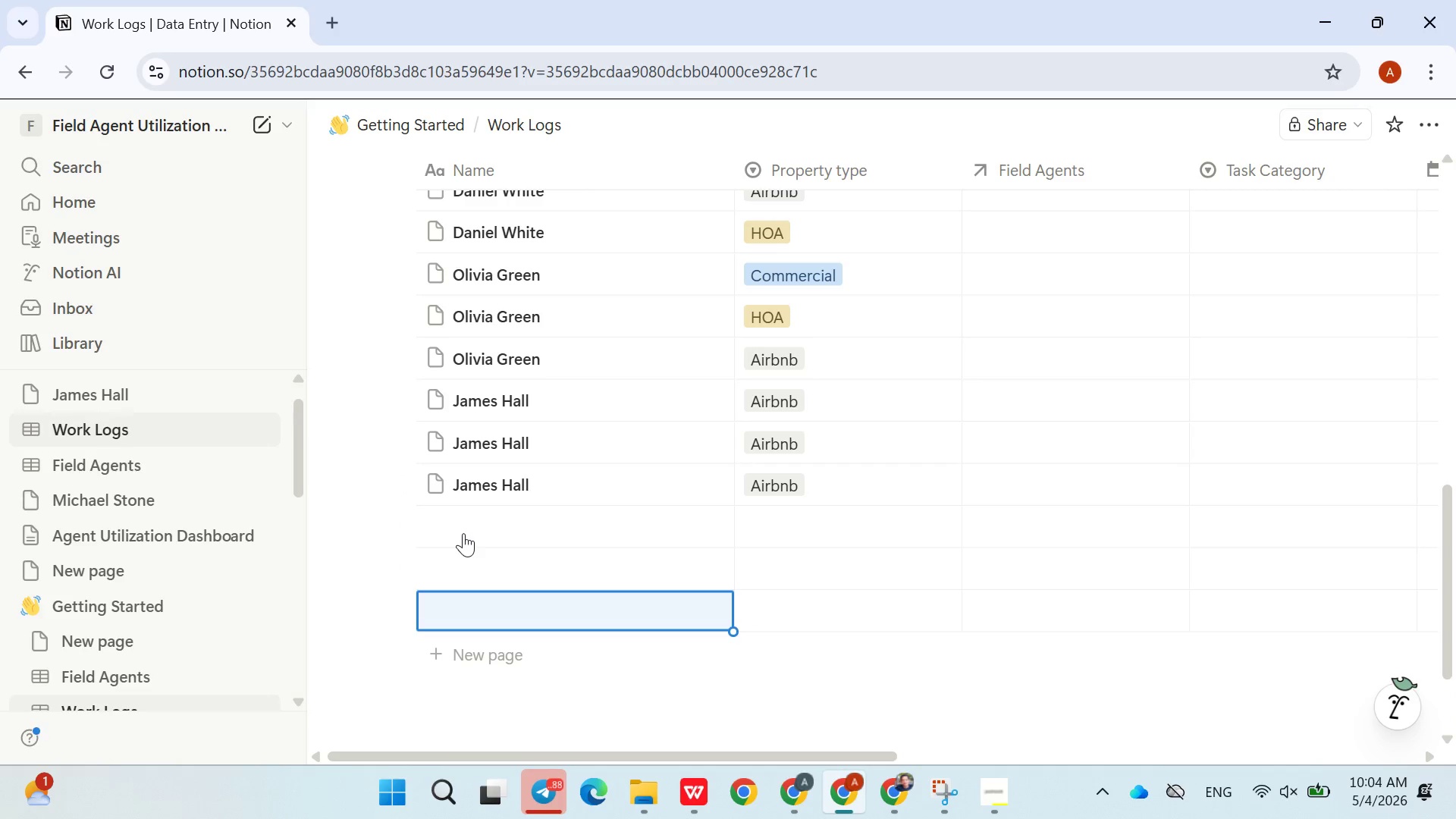 
double_click([463, 533])
 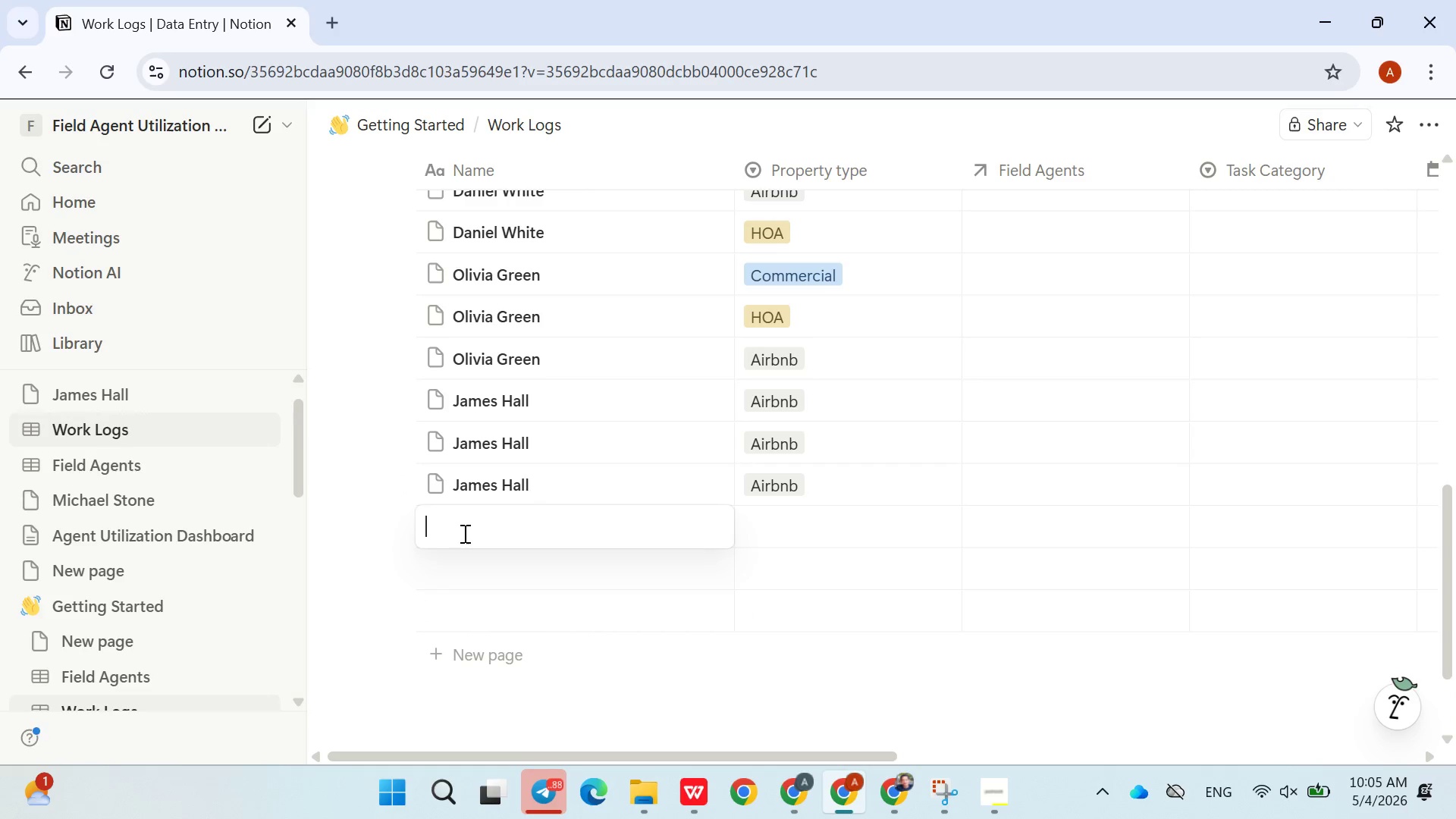 
type(Sophia King)
 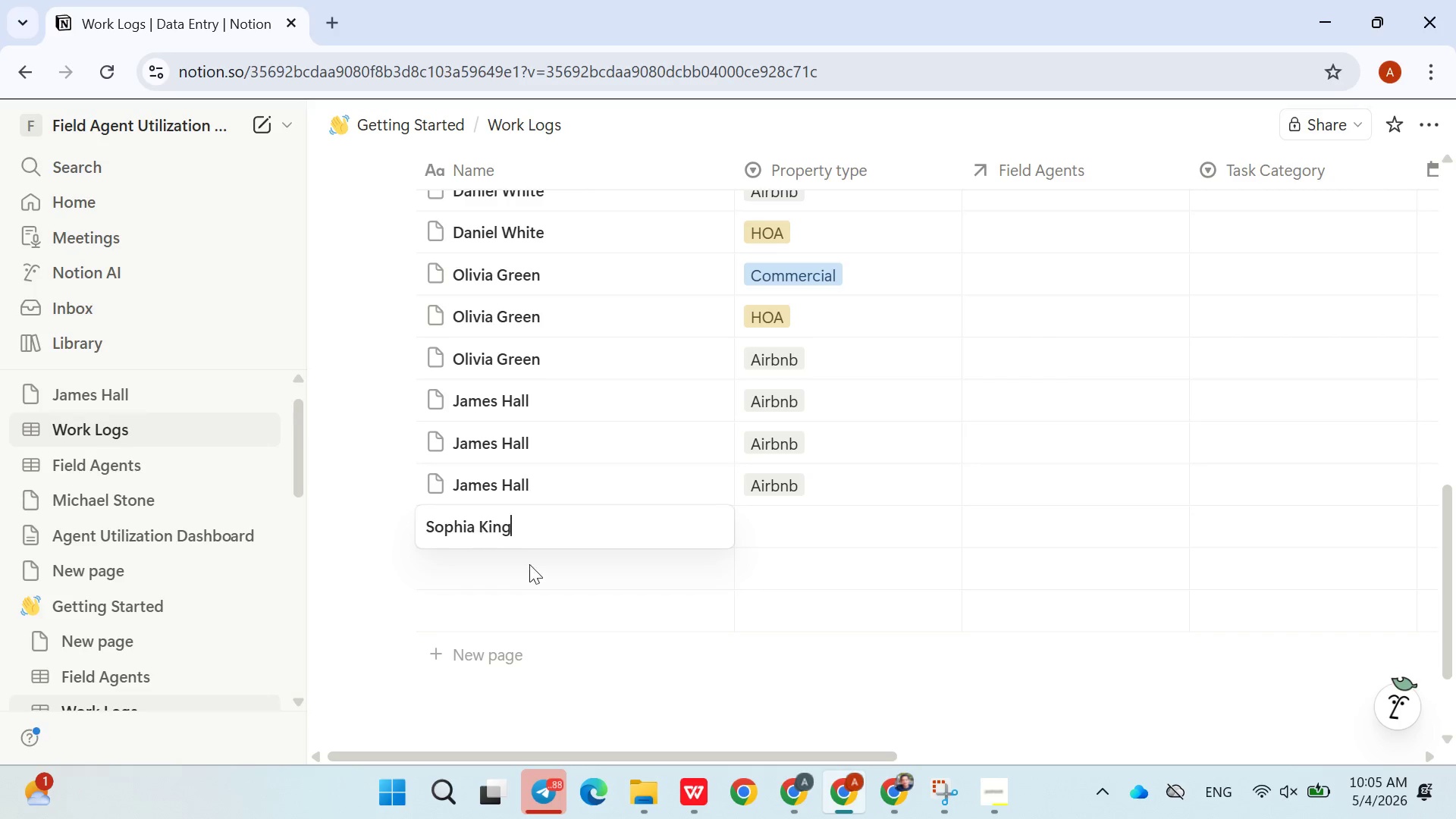 
left_click([535, 566])
 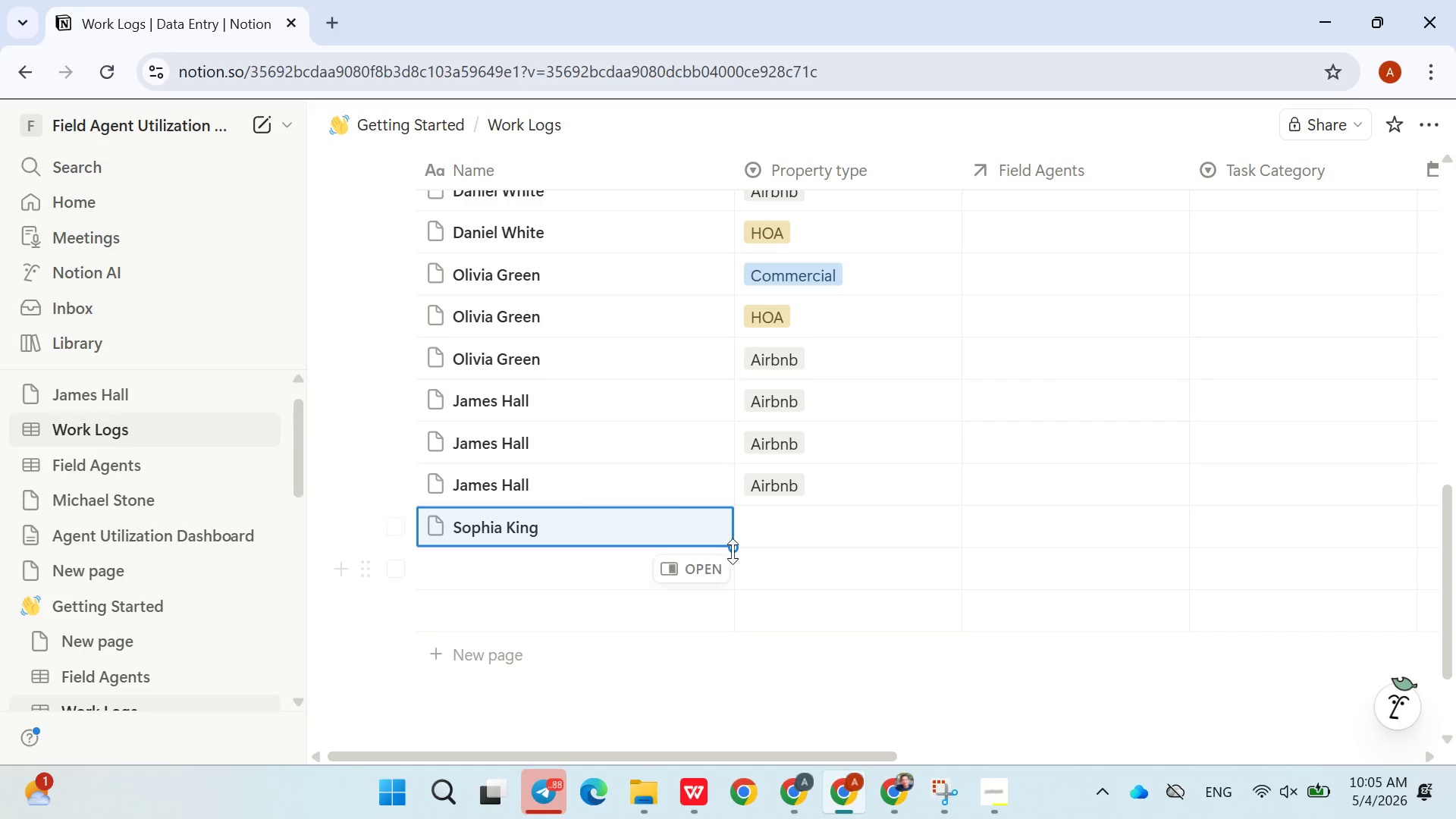 
left_click_drag(start_coordinate=[735, 552], to_coordinate=[743, 682])
 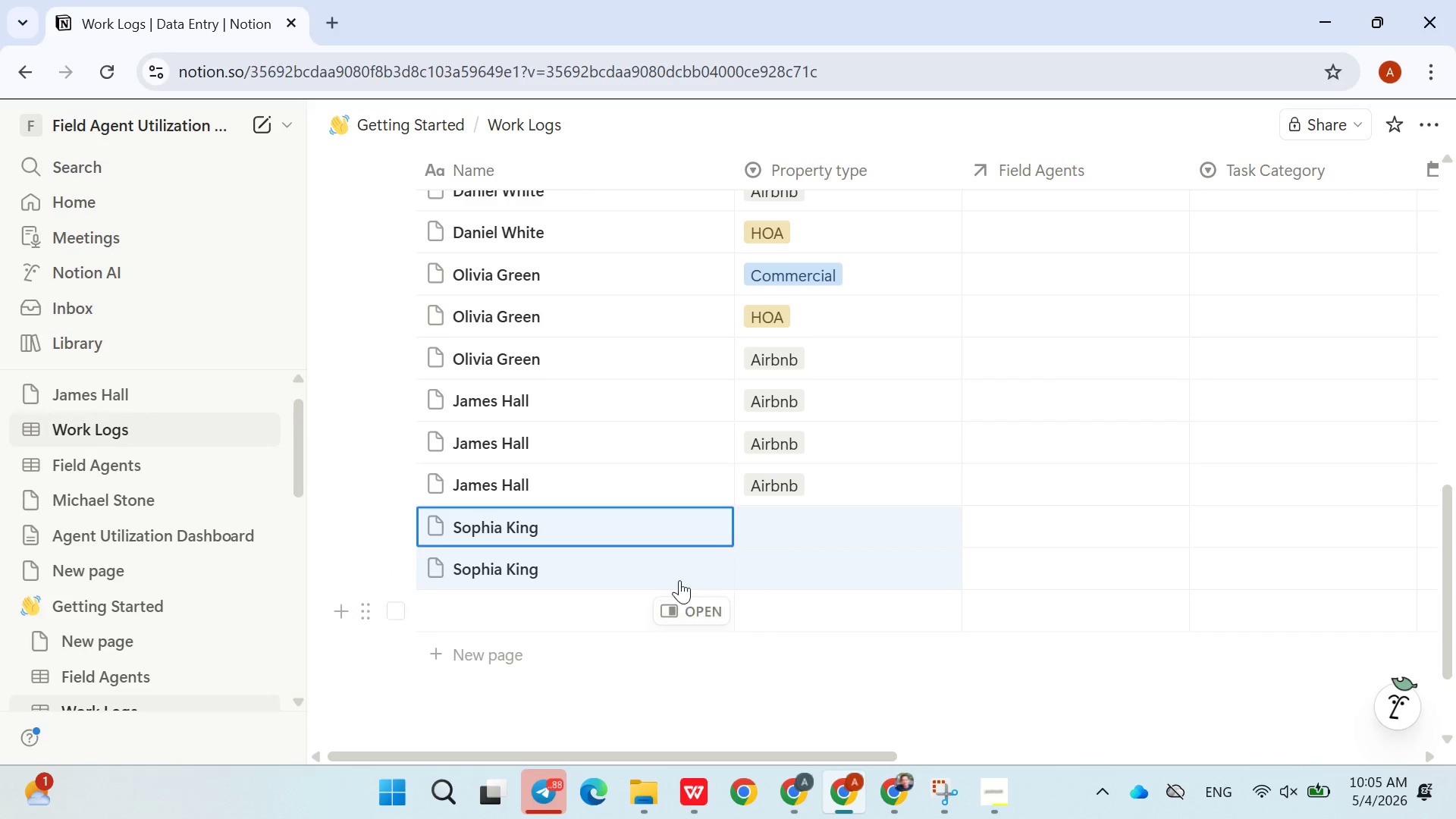 
left_click([676, 577])
 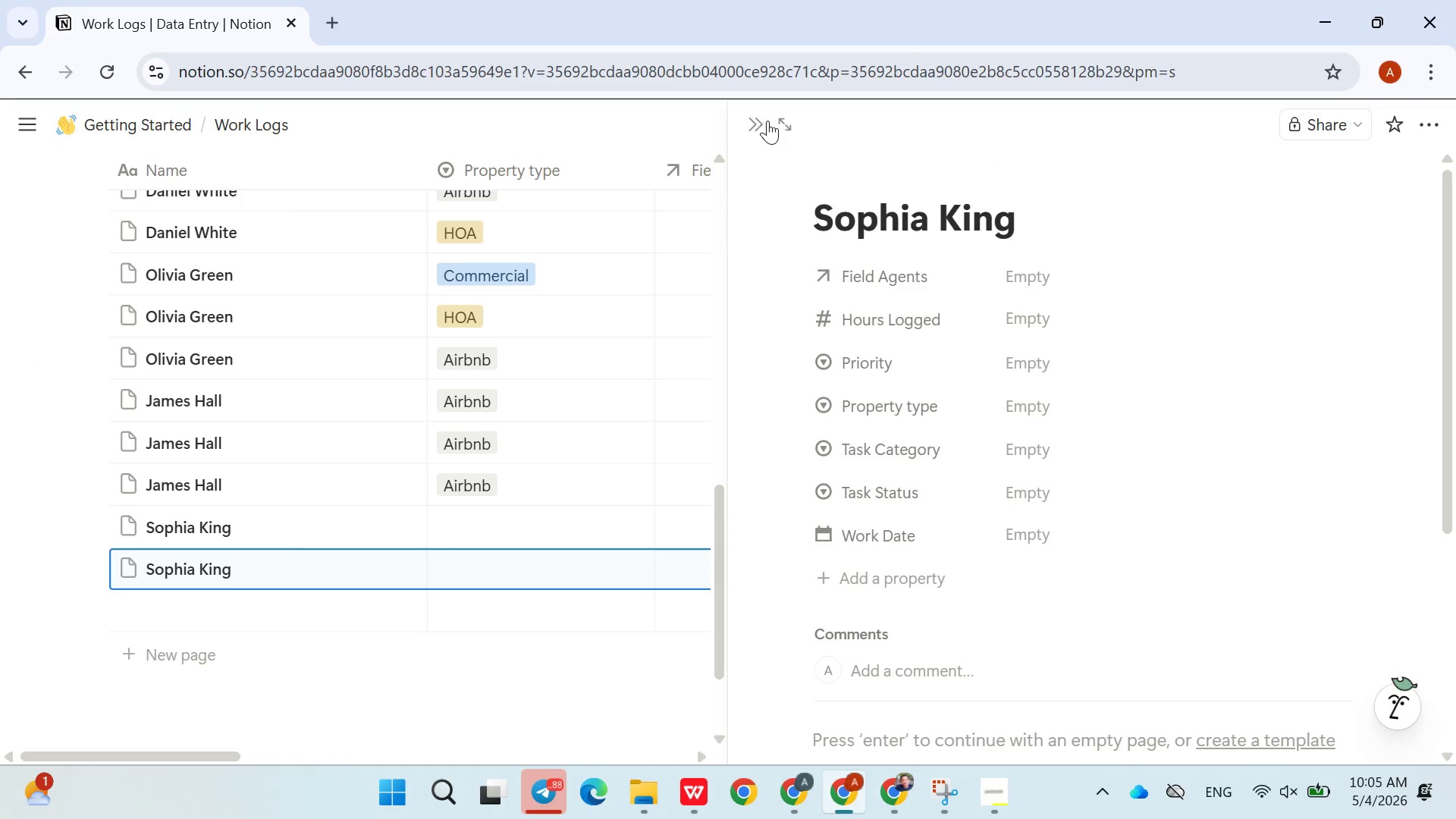 
left_click([758, 120])
 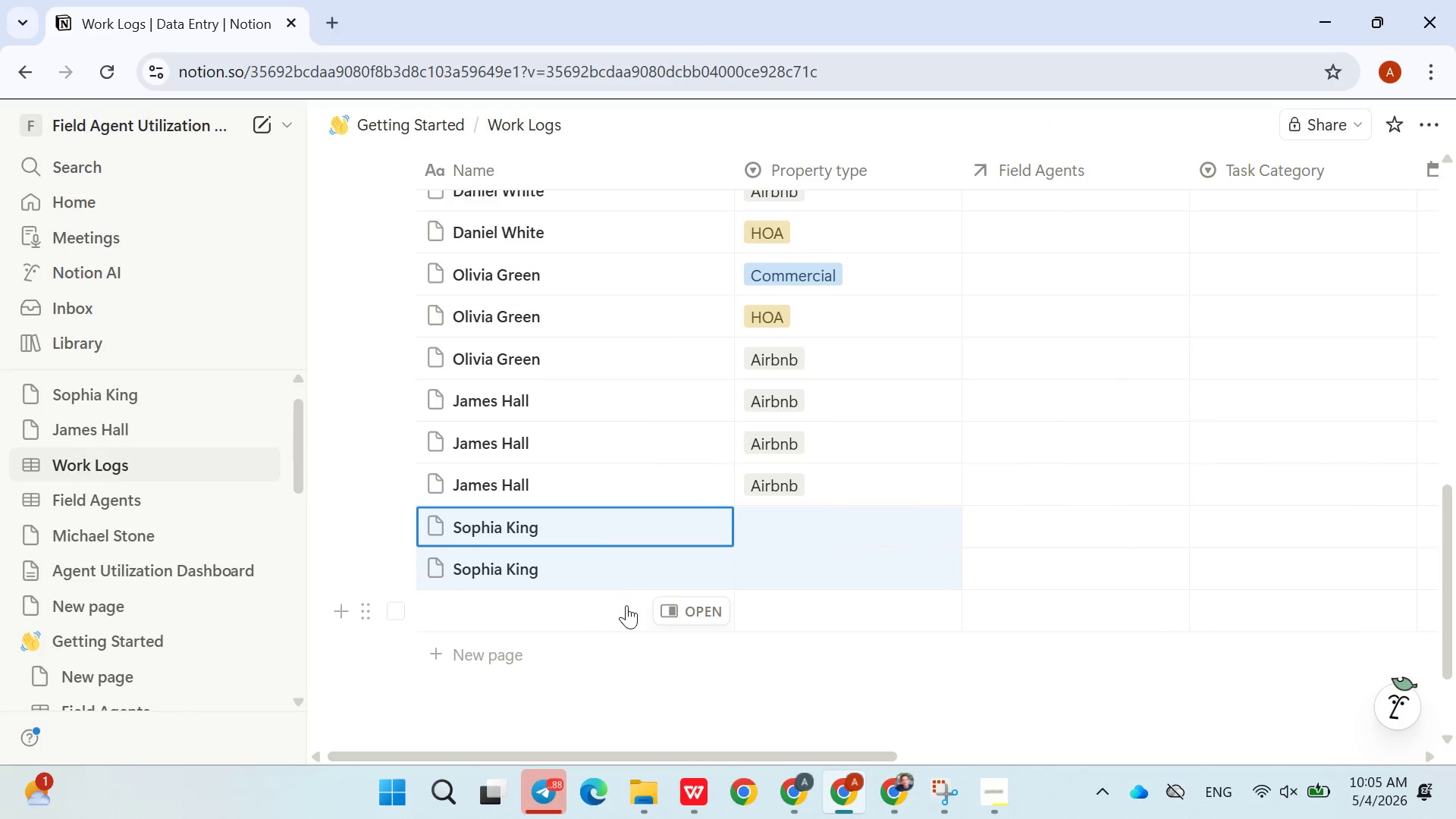 
left_click([626, 605])
 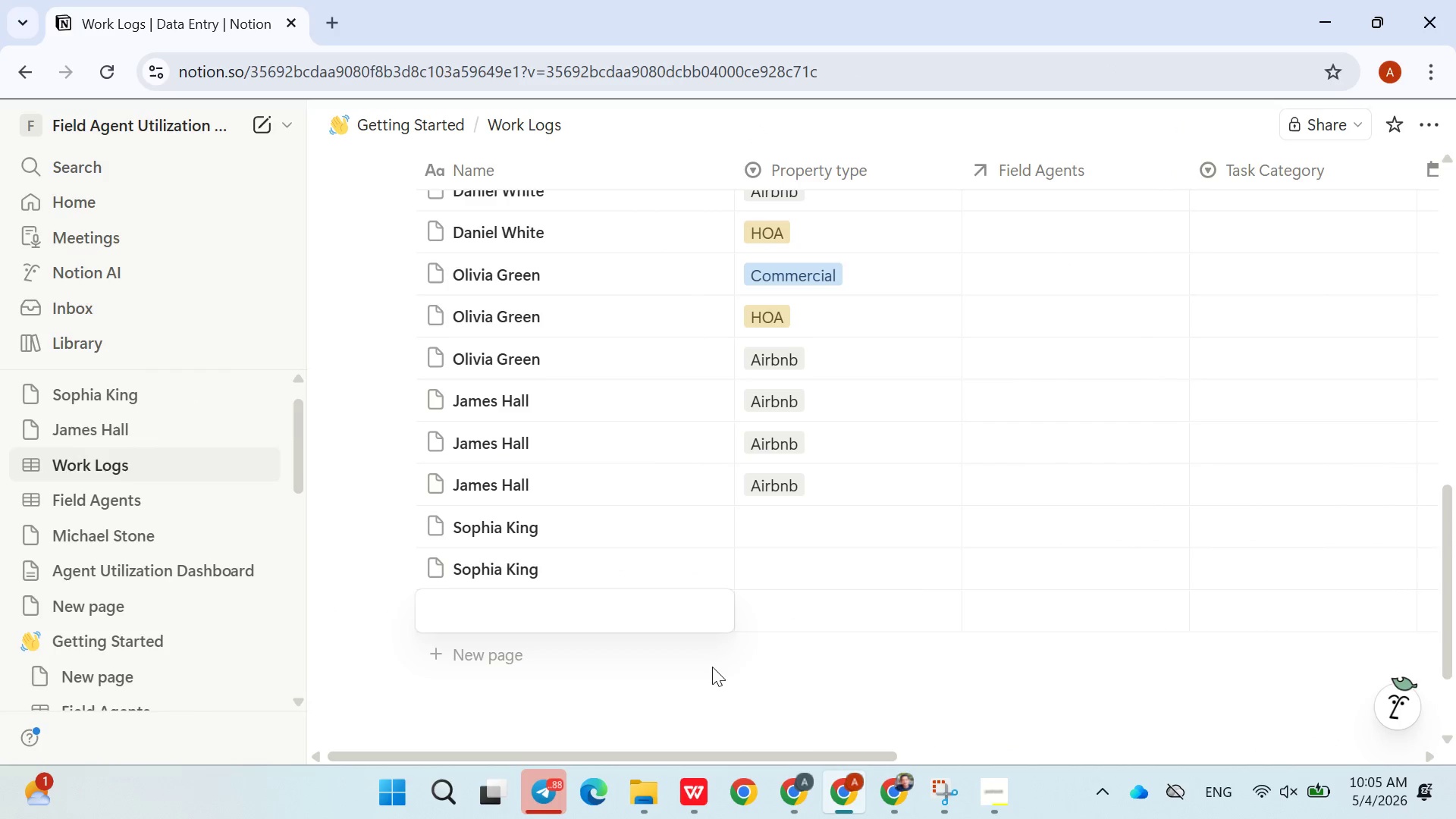 
left_click([712, 672])
 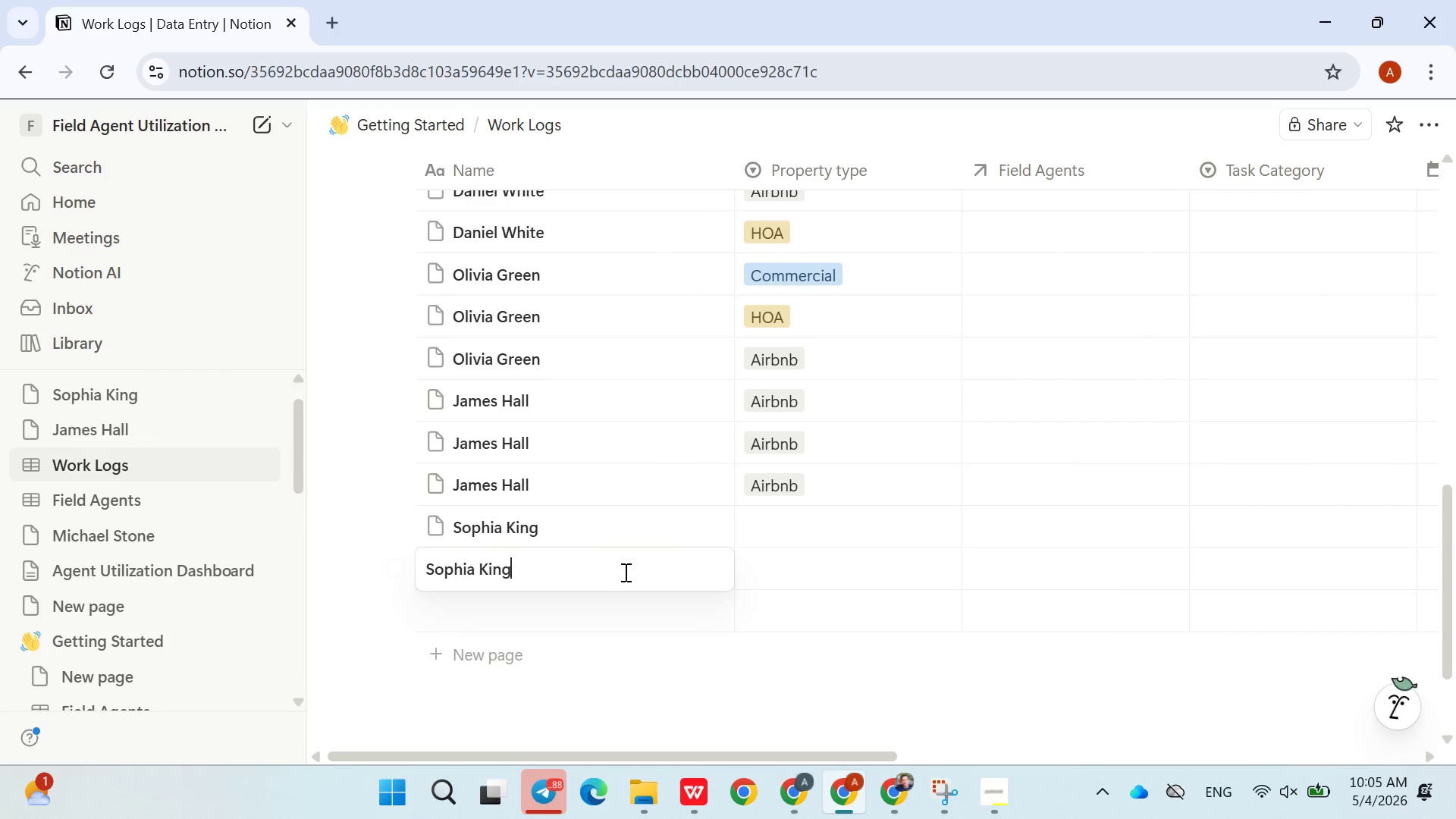 
double_click([672, 709])
 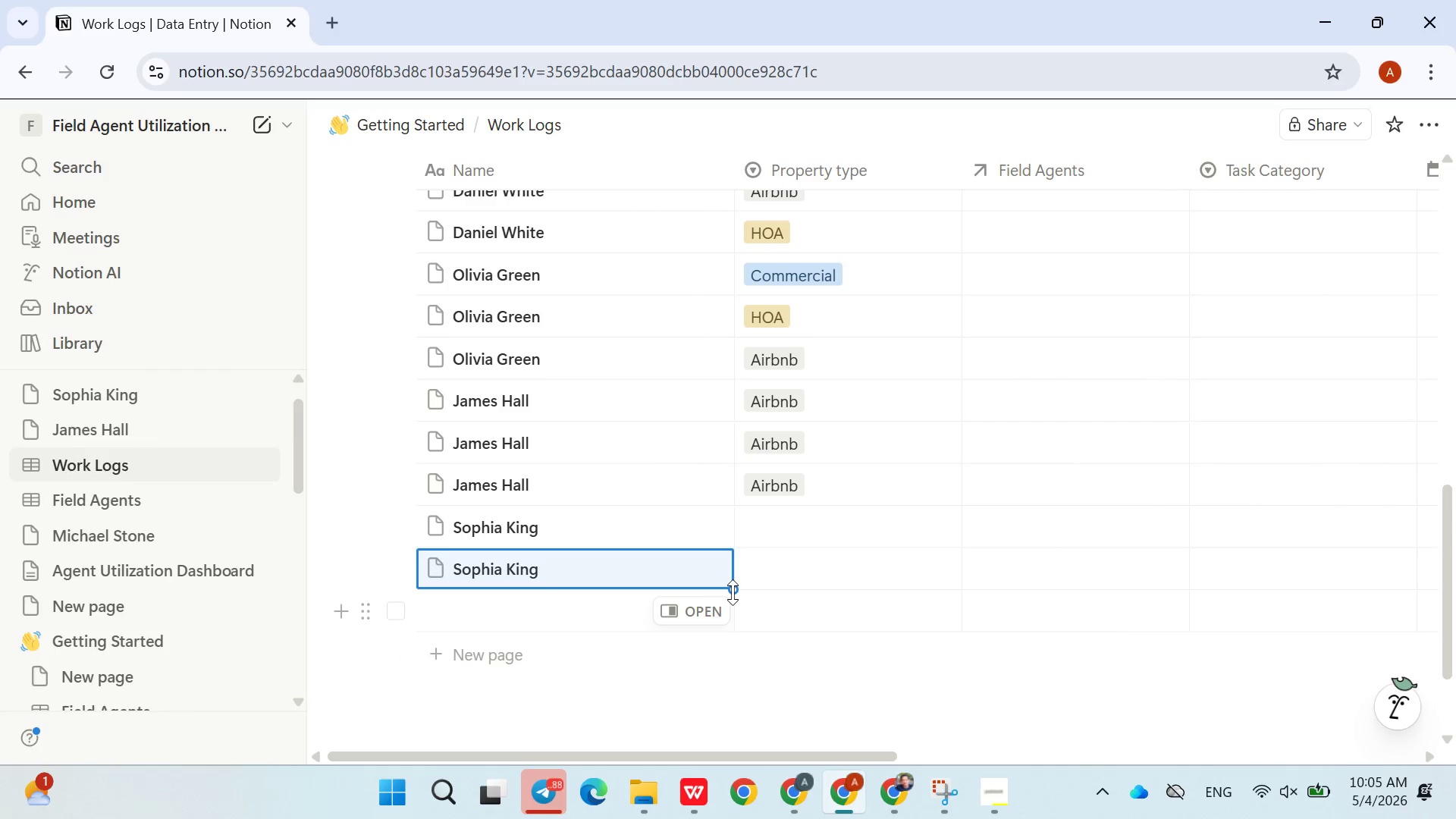 
left_click_drag(start_coordinate=[733, 592], to_coordinate=[726, 632])
 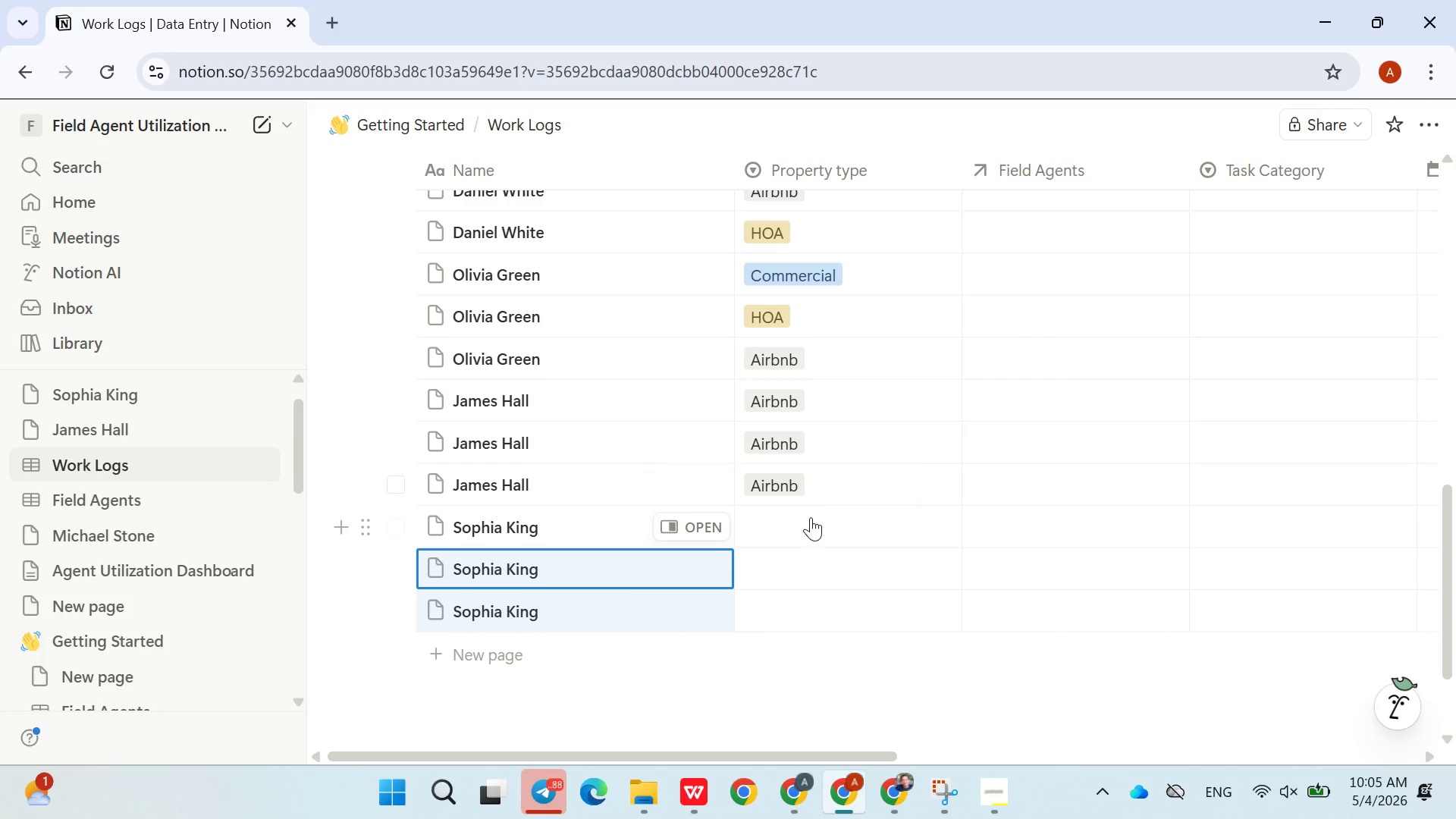 
left_click([811, 519])
 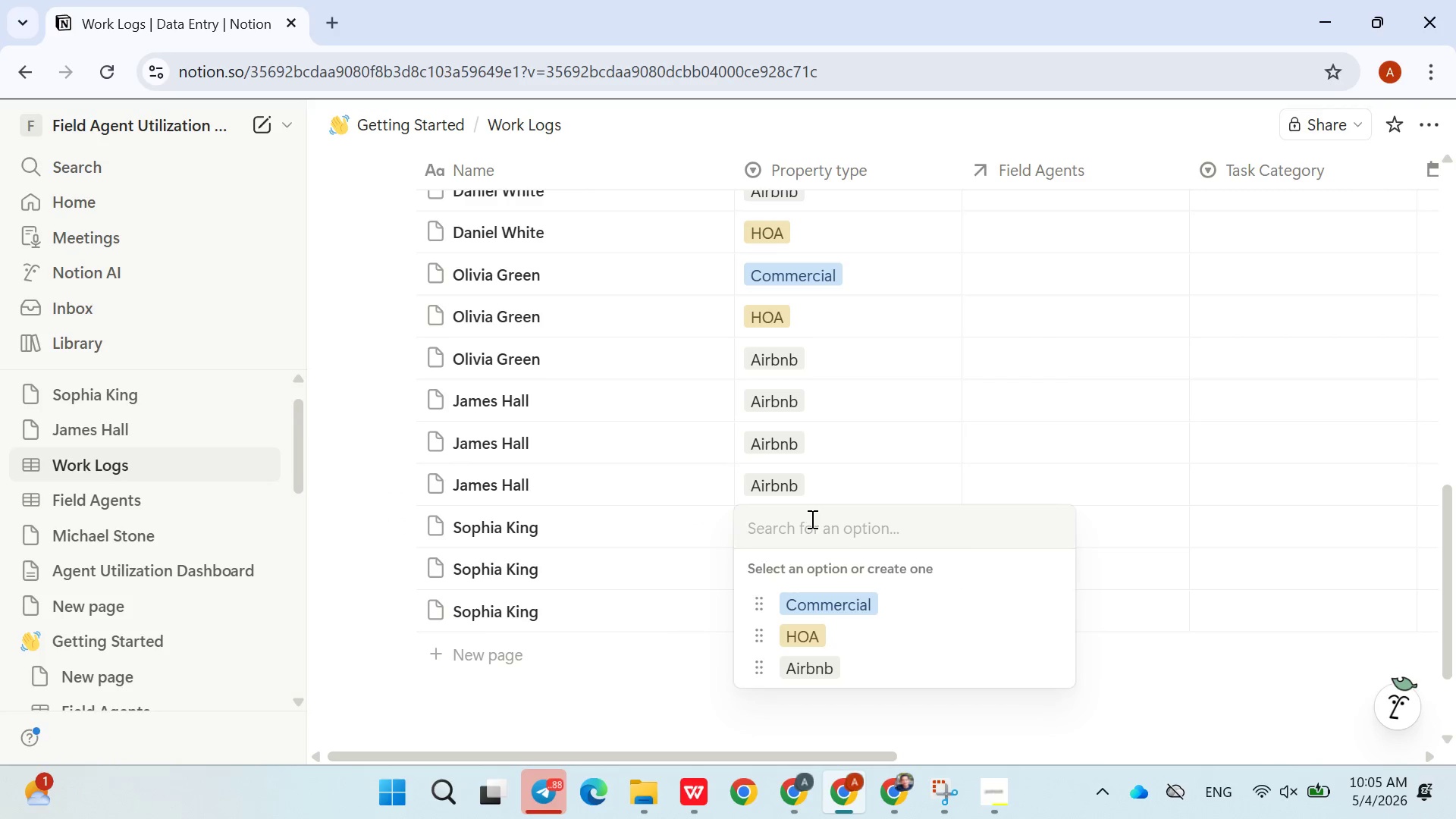 
left_click([823, 644])
 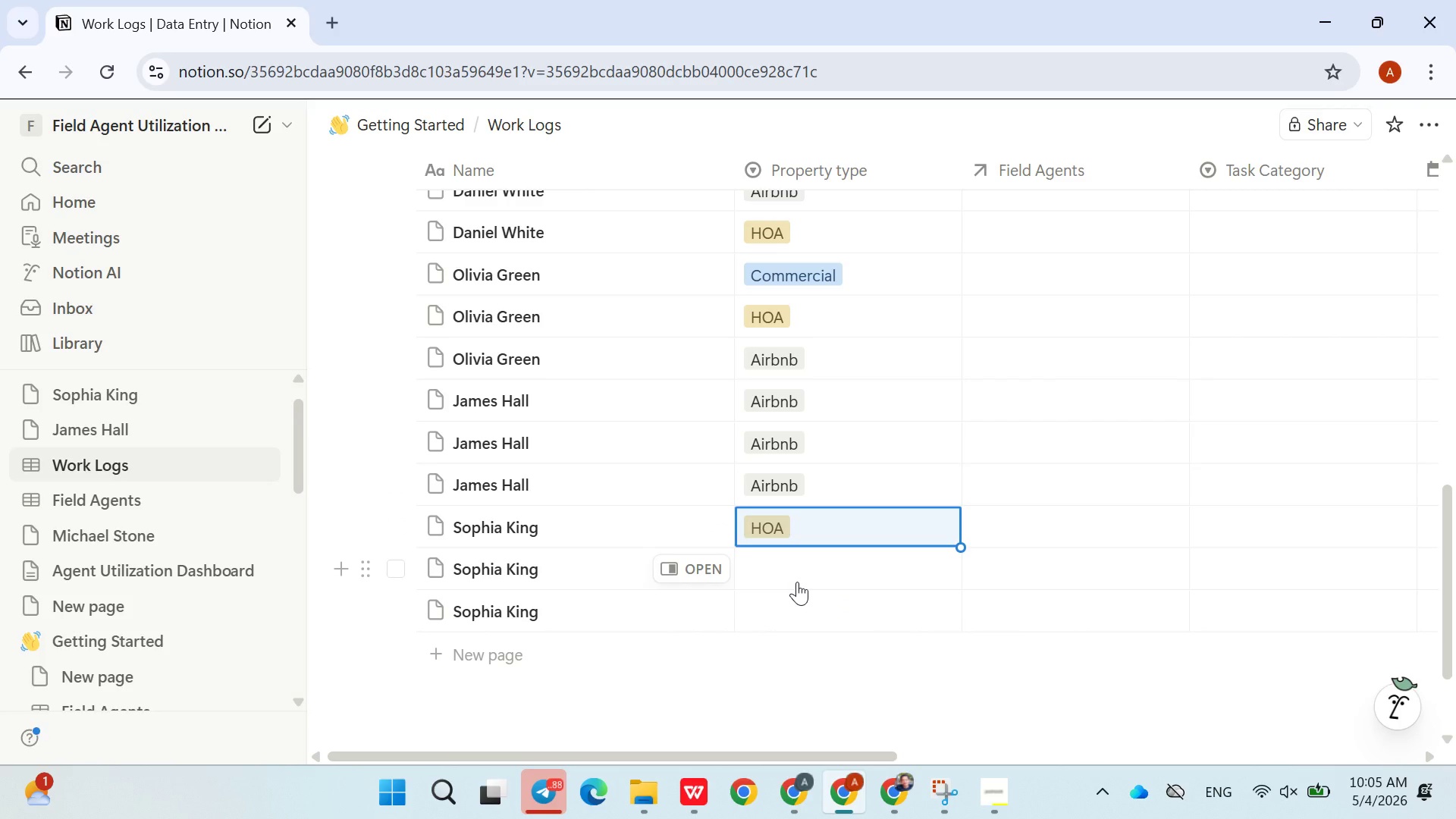 
left_click([797, 582])
 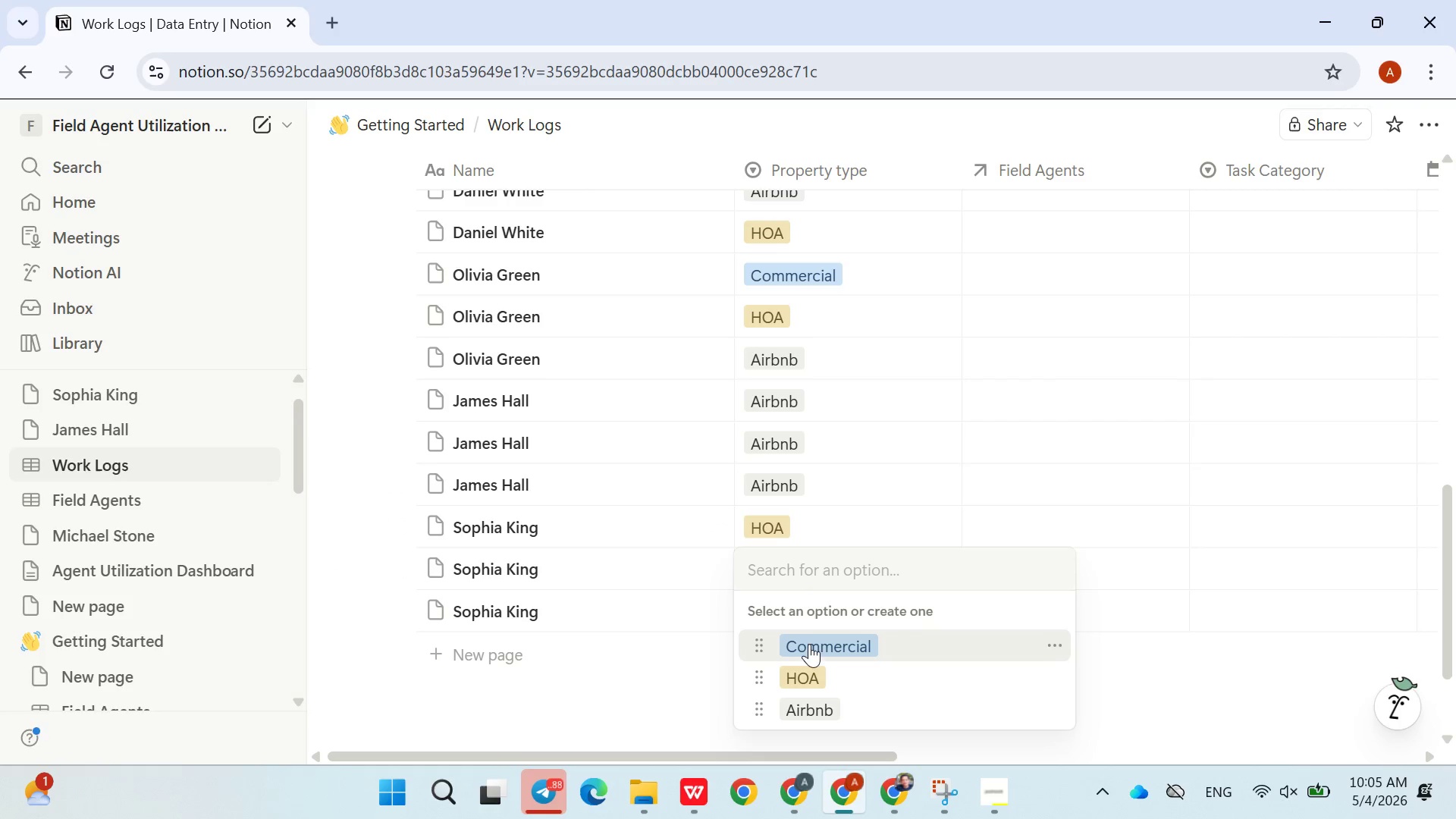 
left_click([811, 642])
 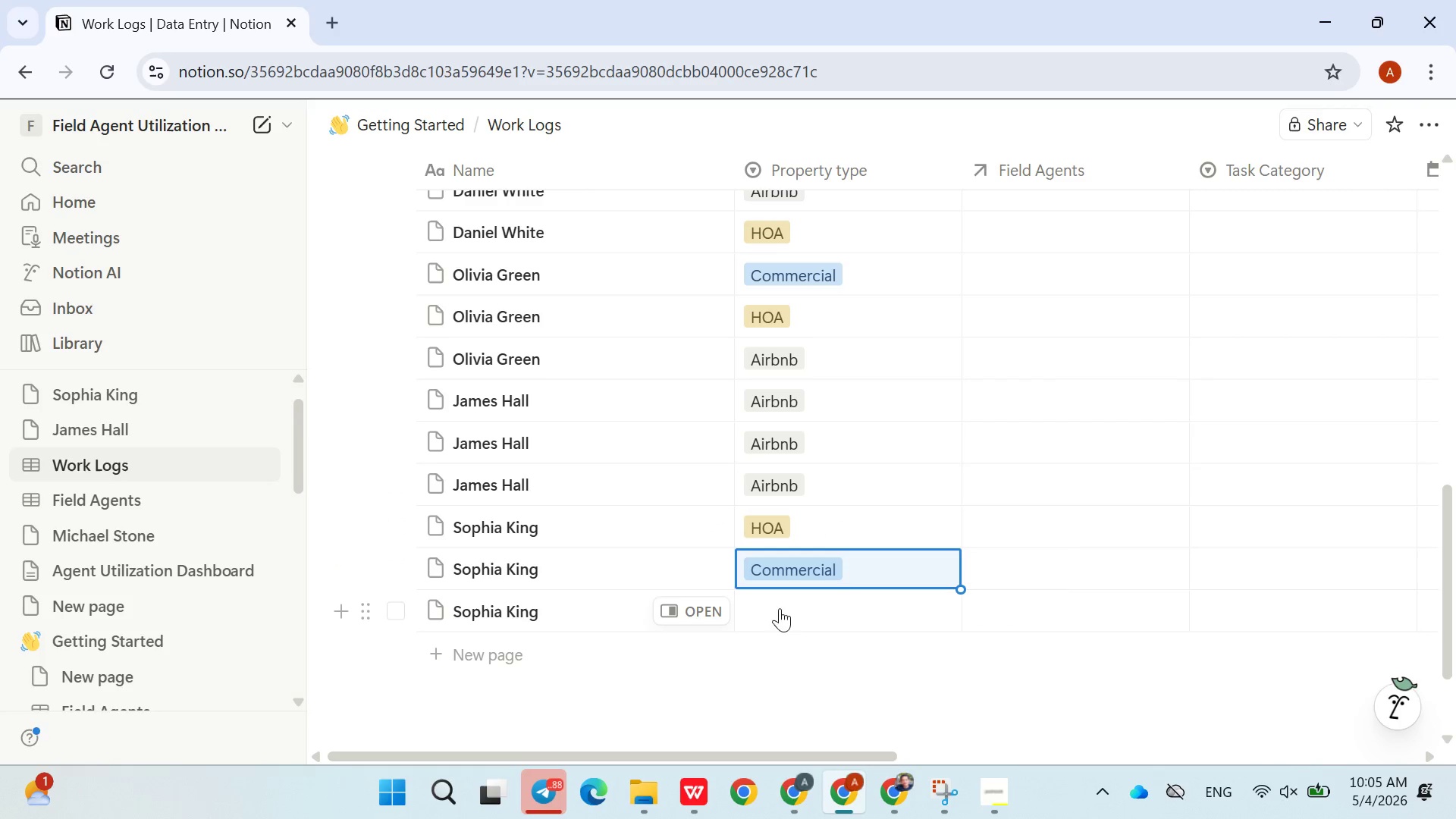 
left_click([789, 614])
 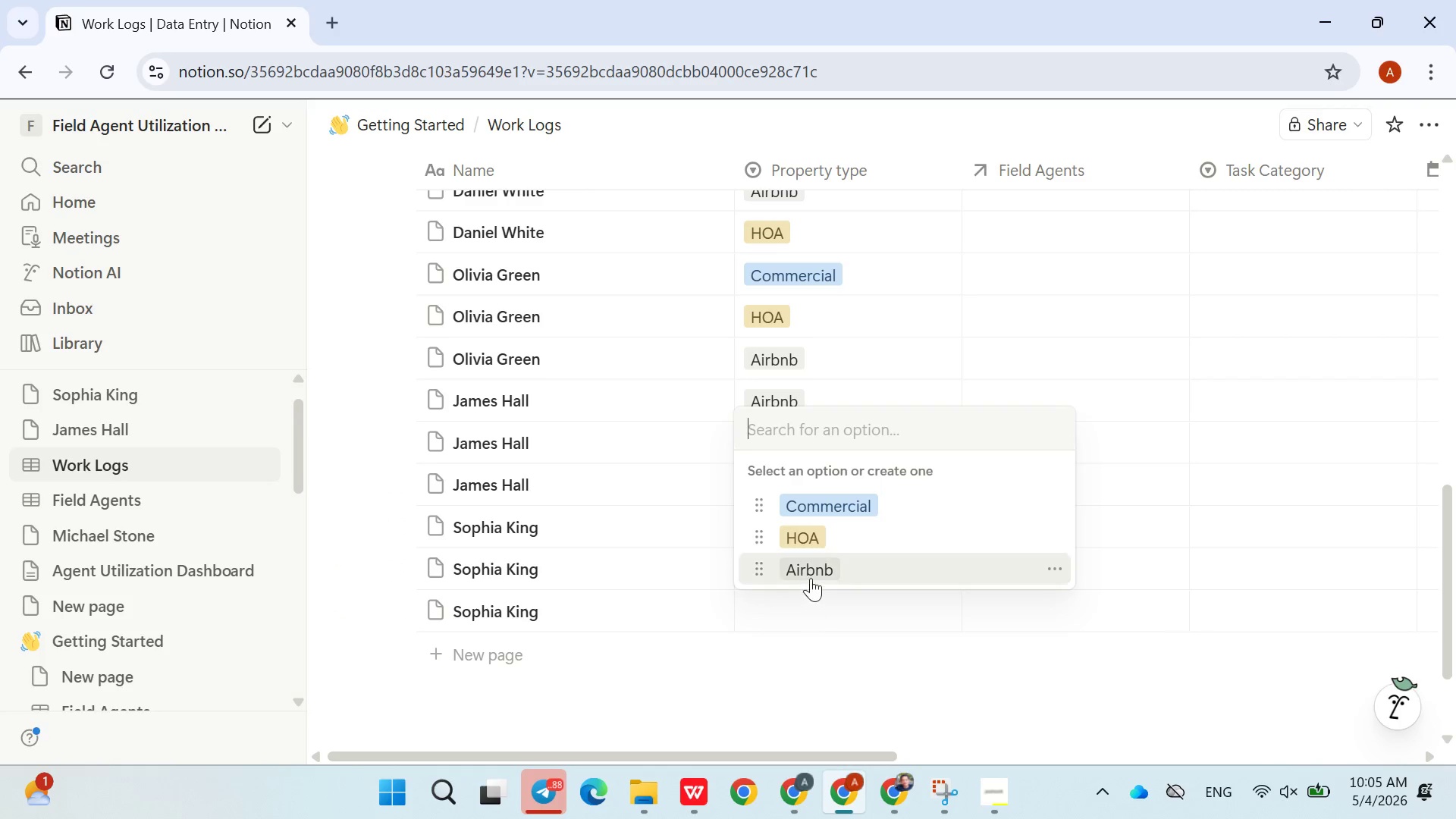 
left_click([811, 576])
 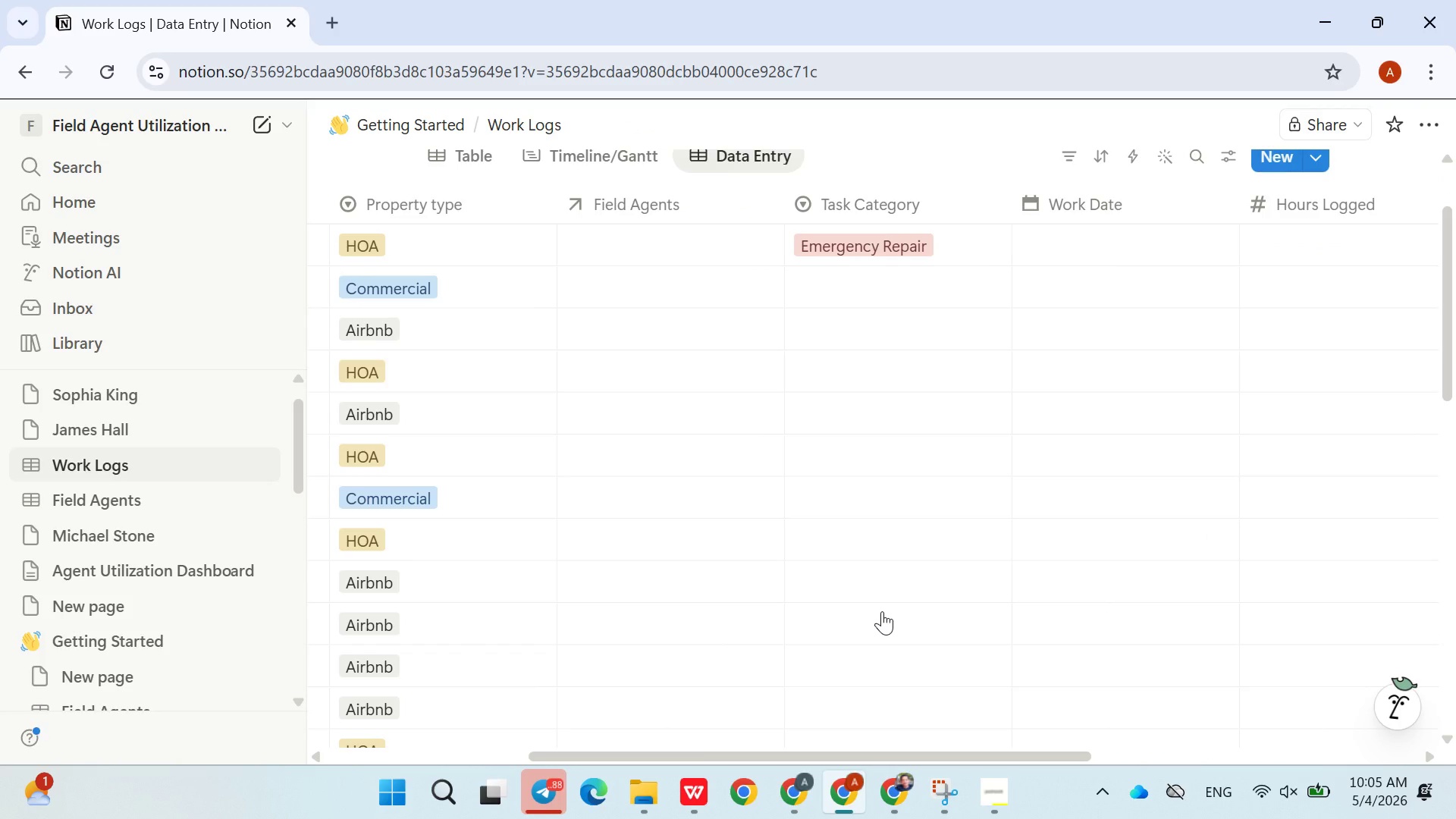 
wait(15.94)
 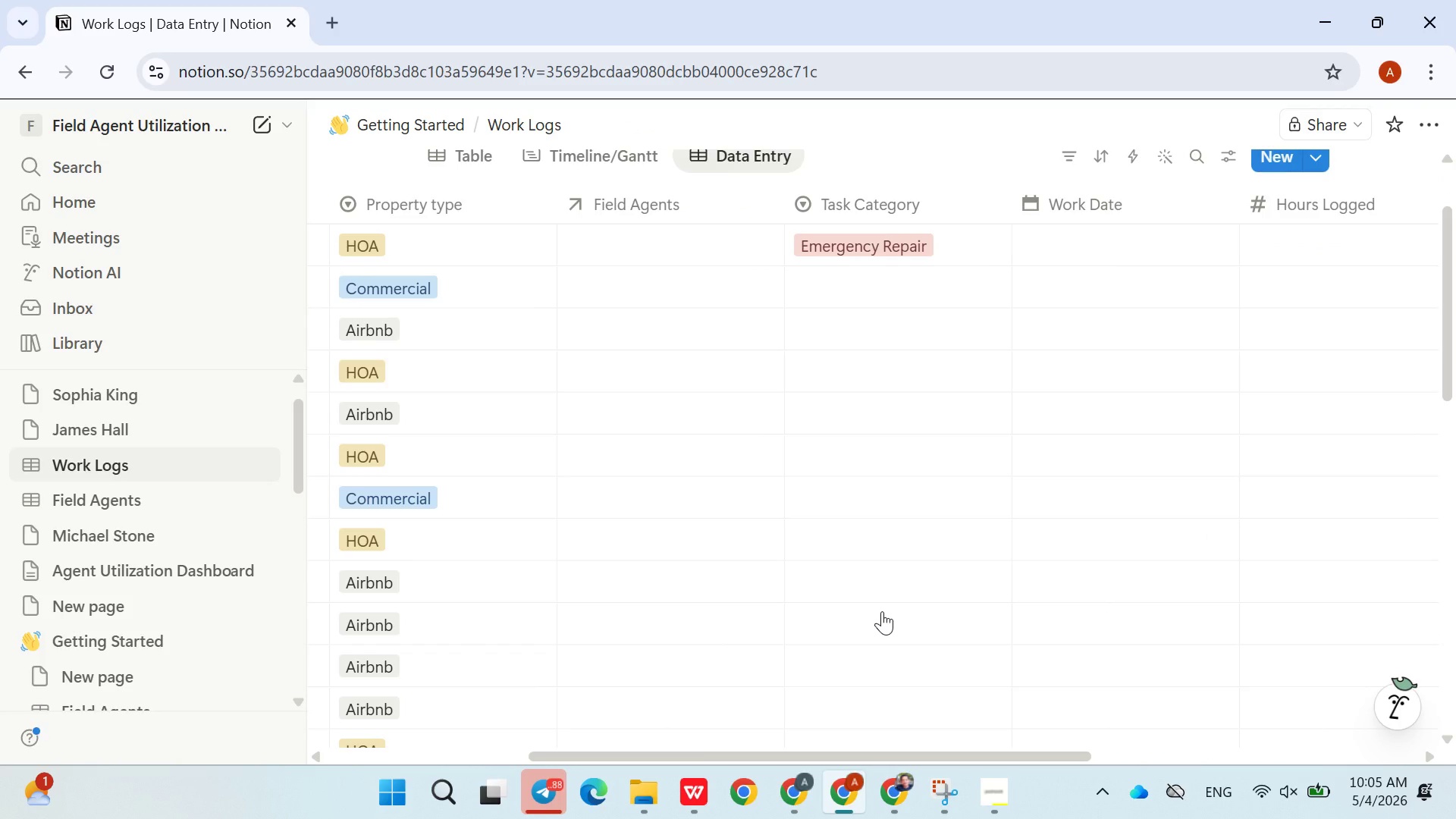 
left_click([857, 252])
 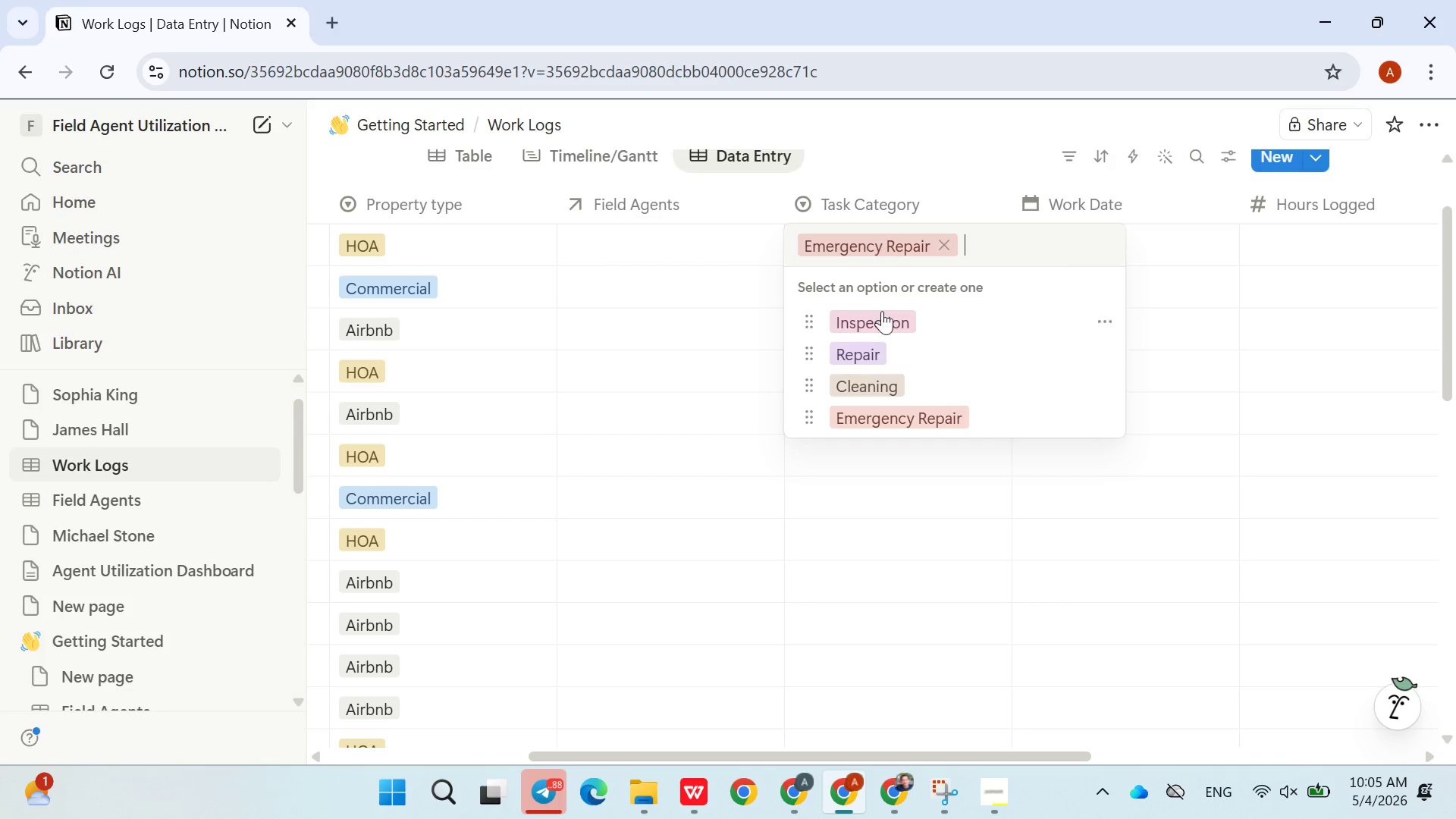 
left_click([882, 315])
 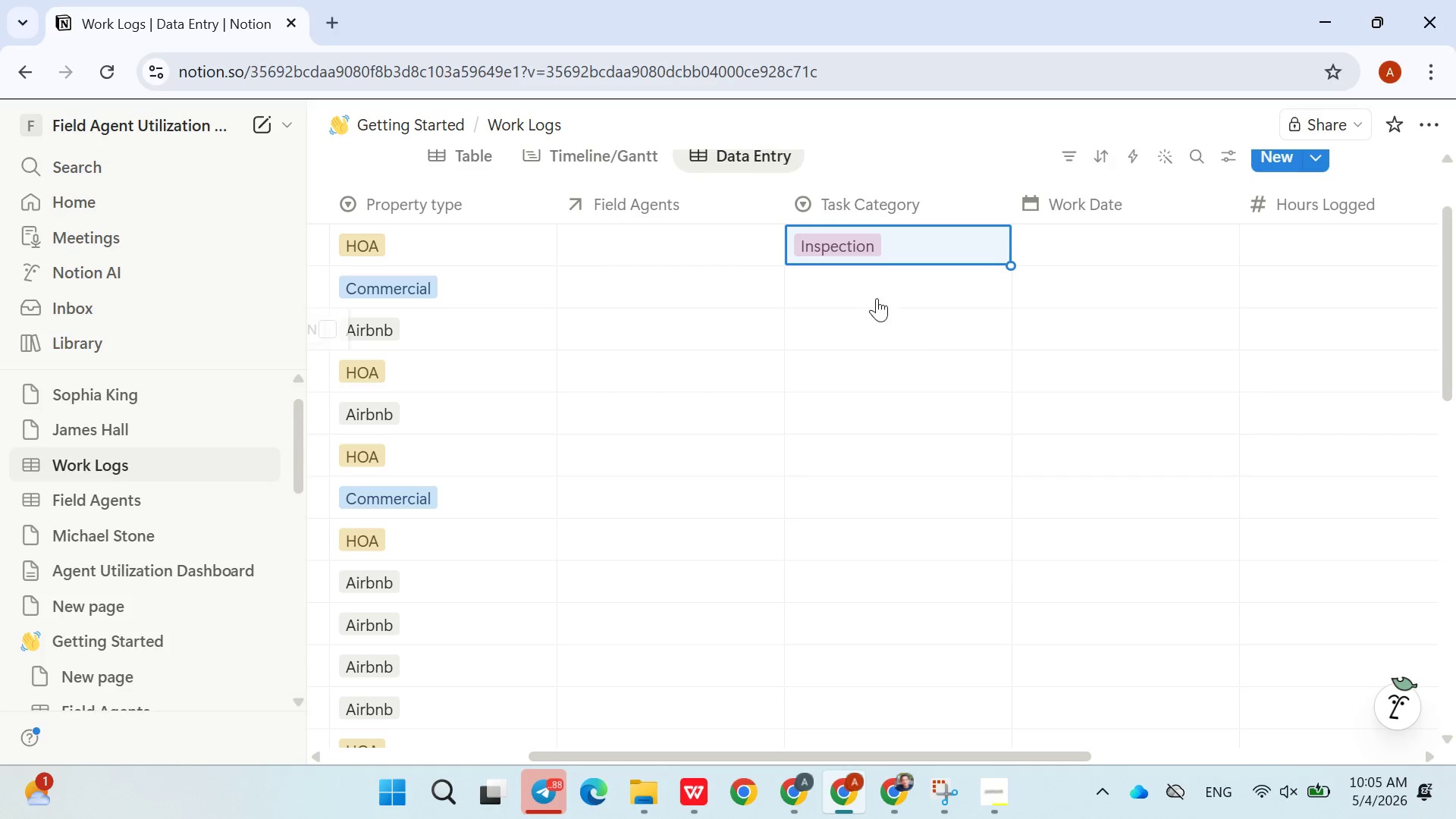 
left_click([861, 283])
 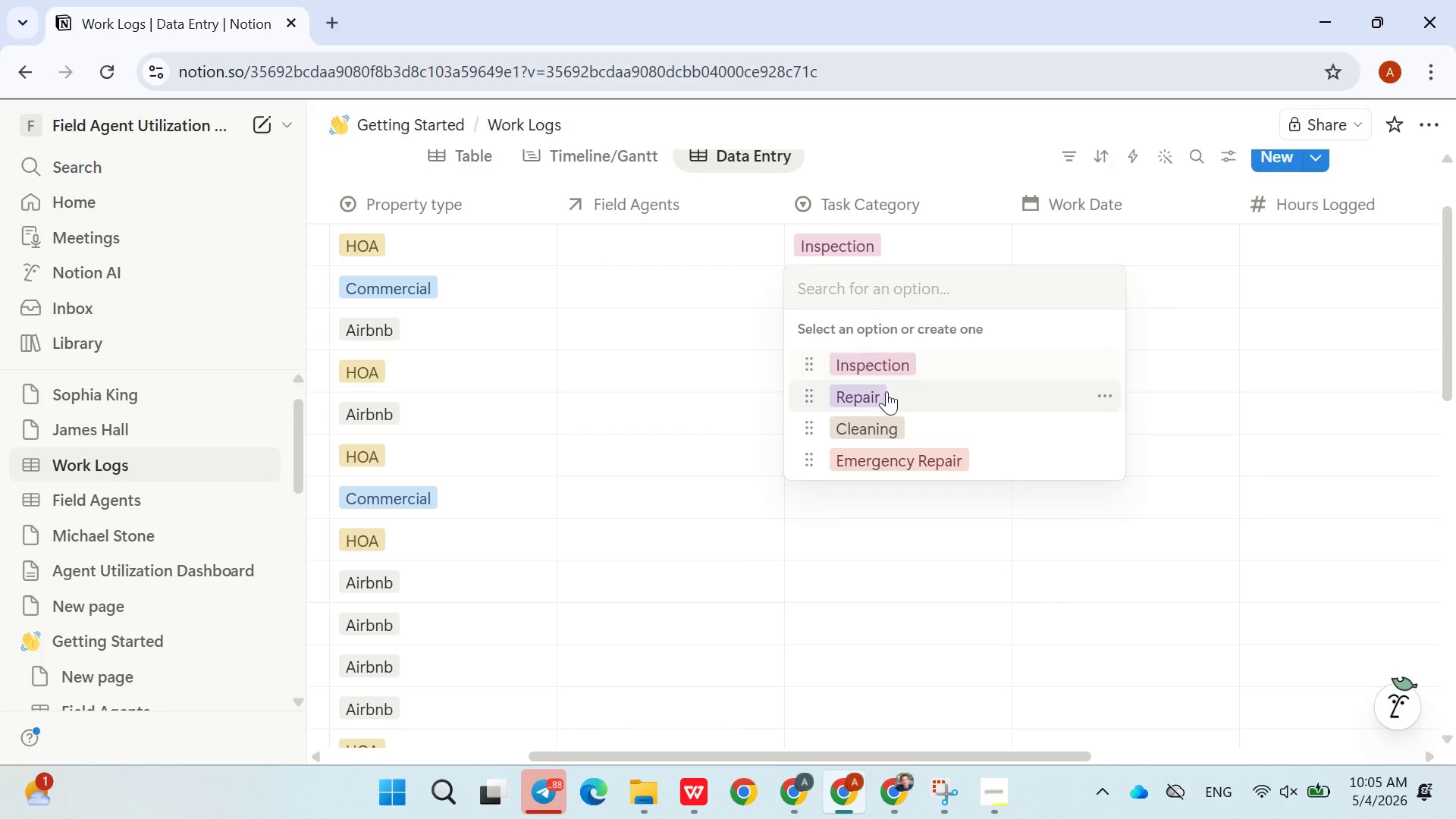 
left_click([880, 398])
 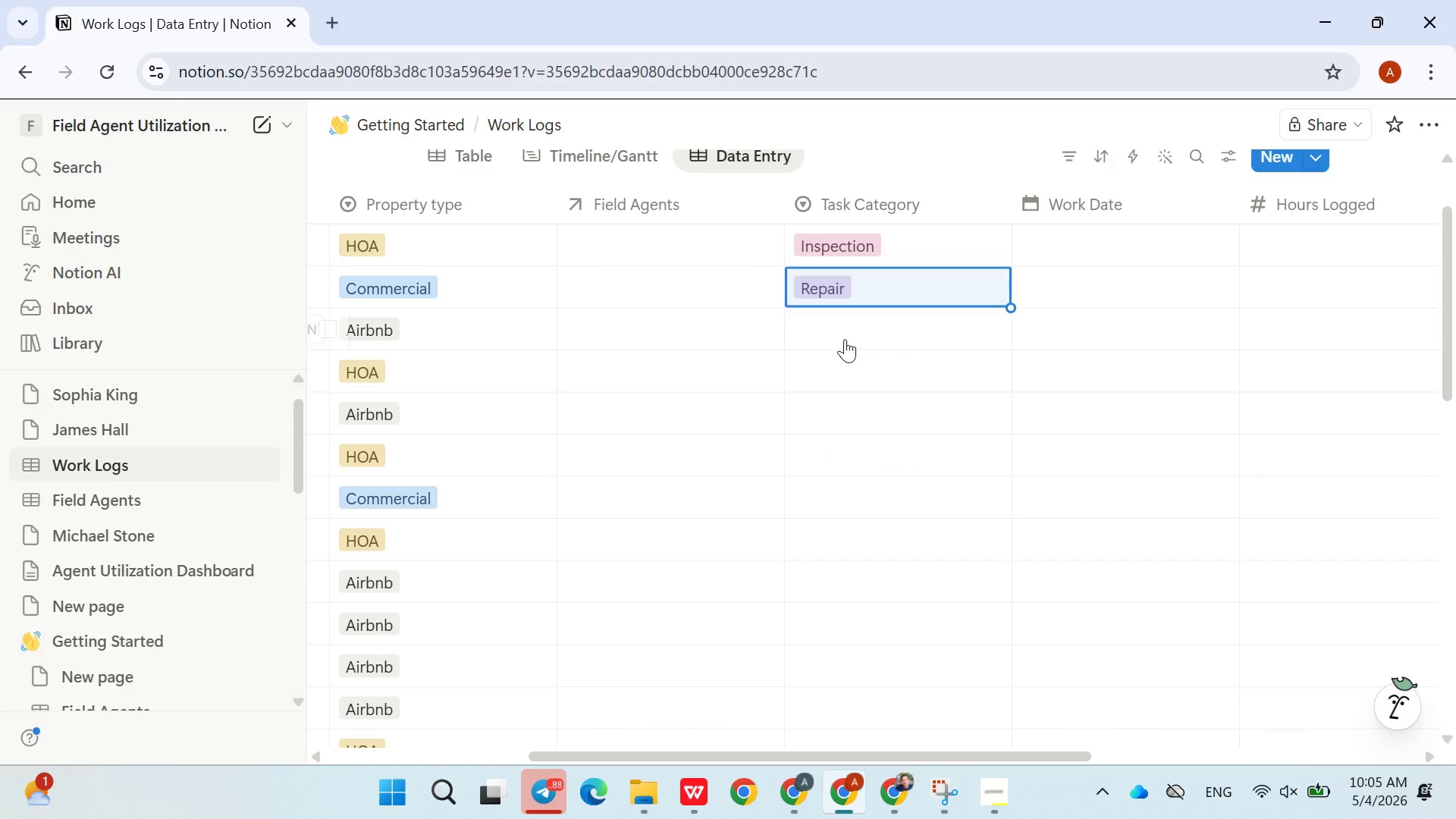 
left_click([845, 339])
 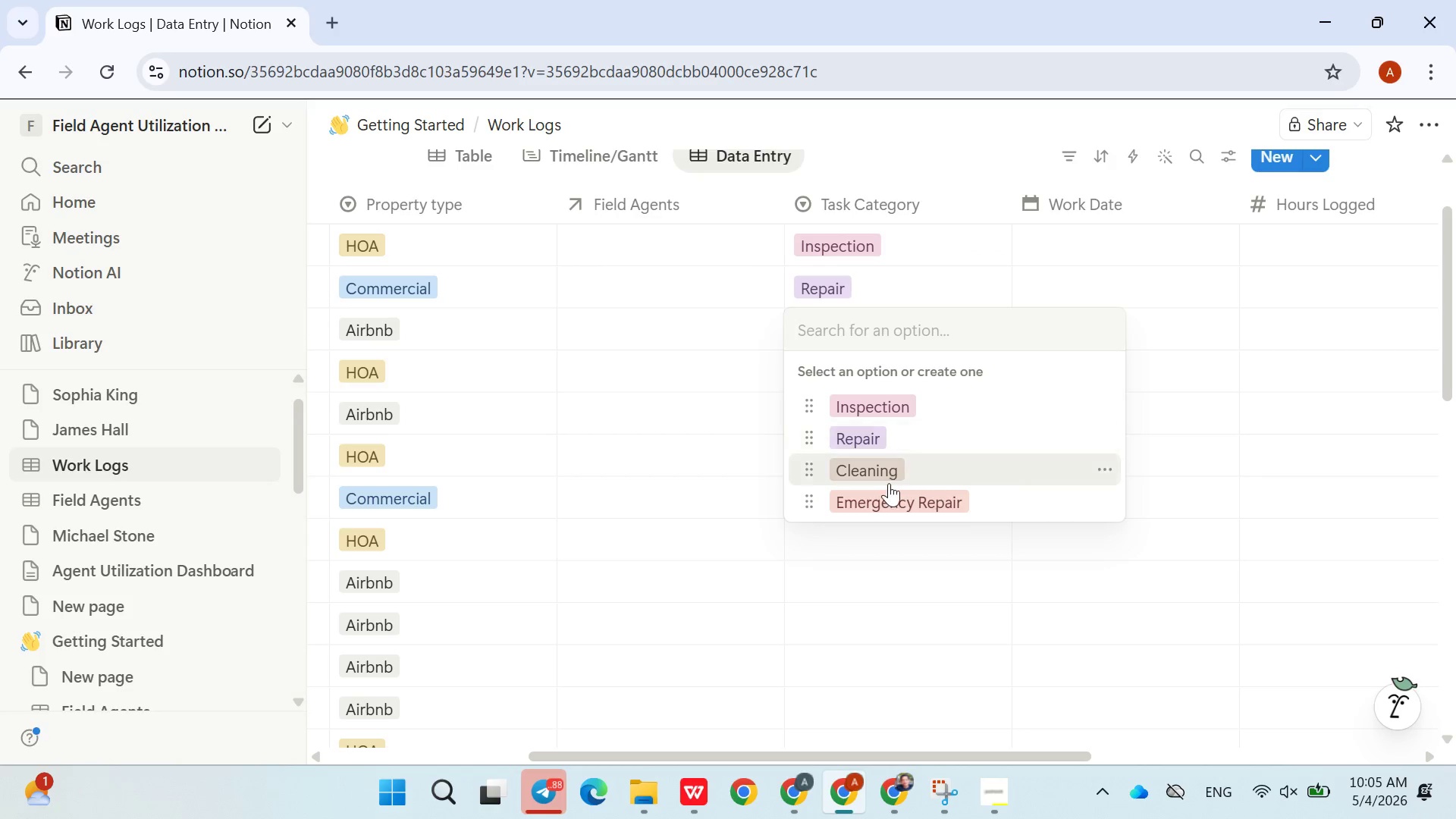 
left_click([887, 495])
 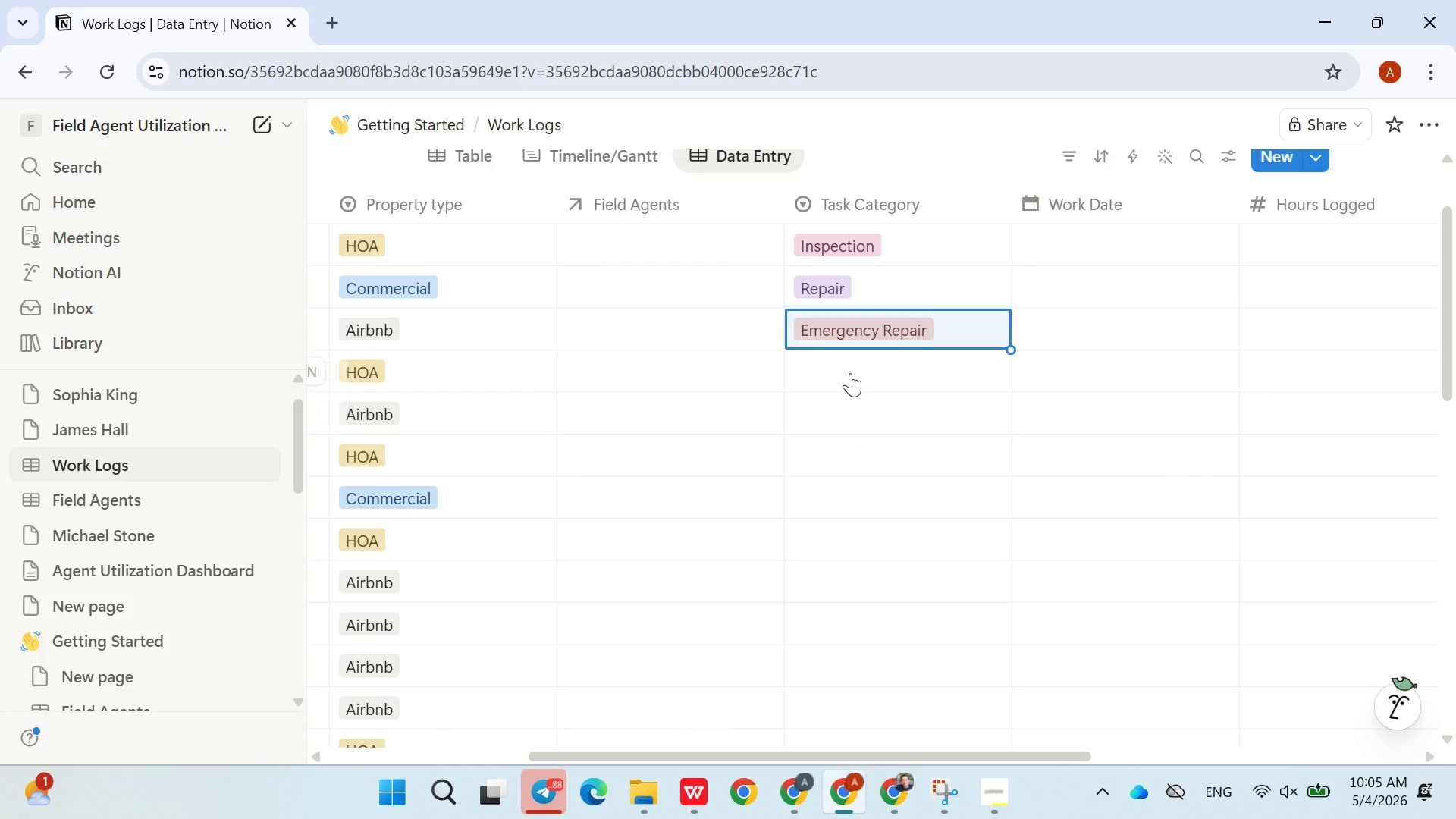 
left_click([849, 373])
 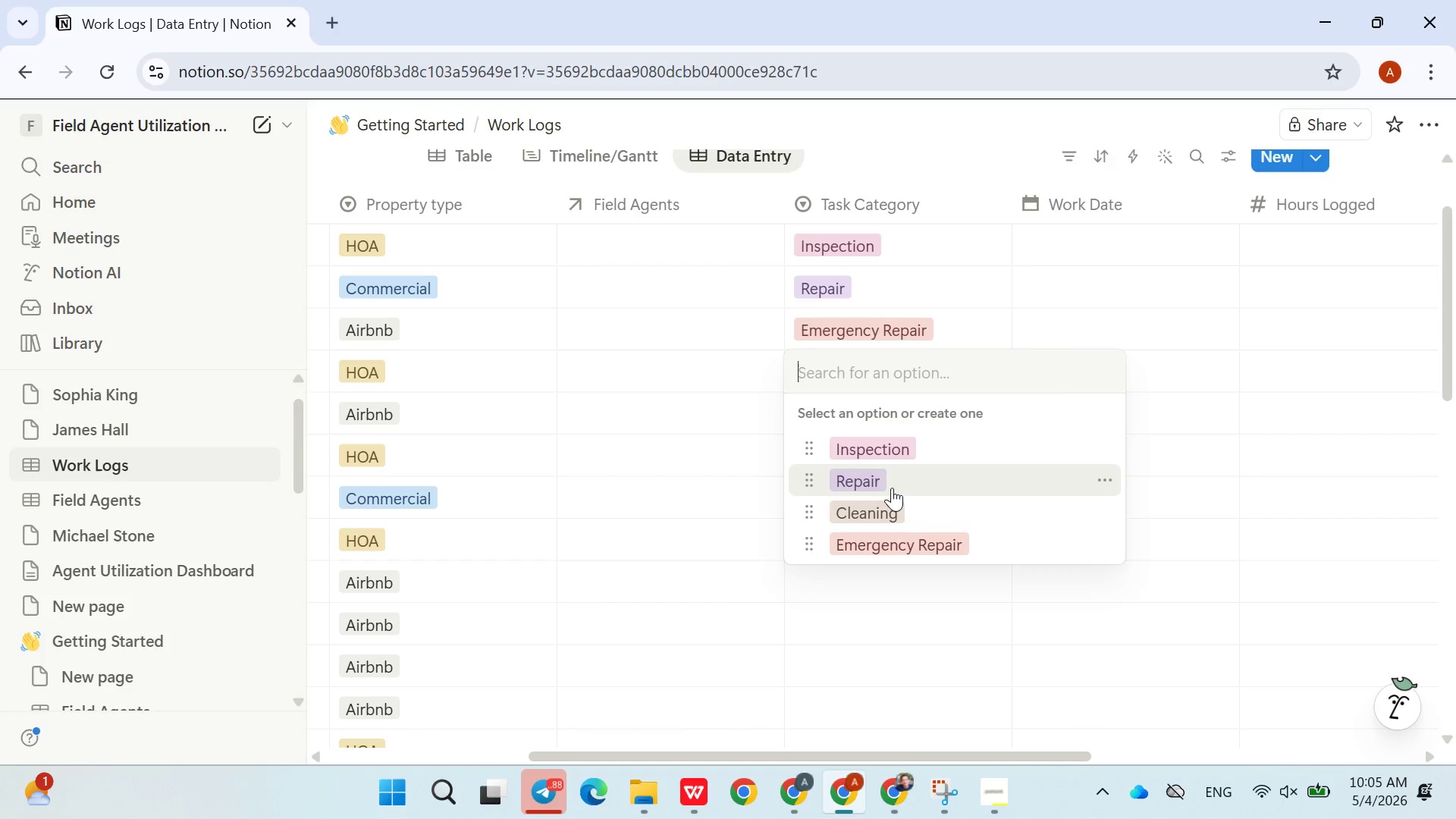 
left_click([892, 488])
 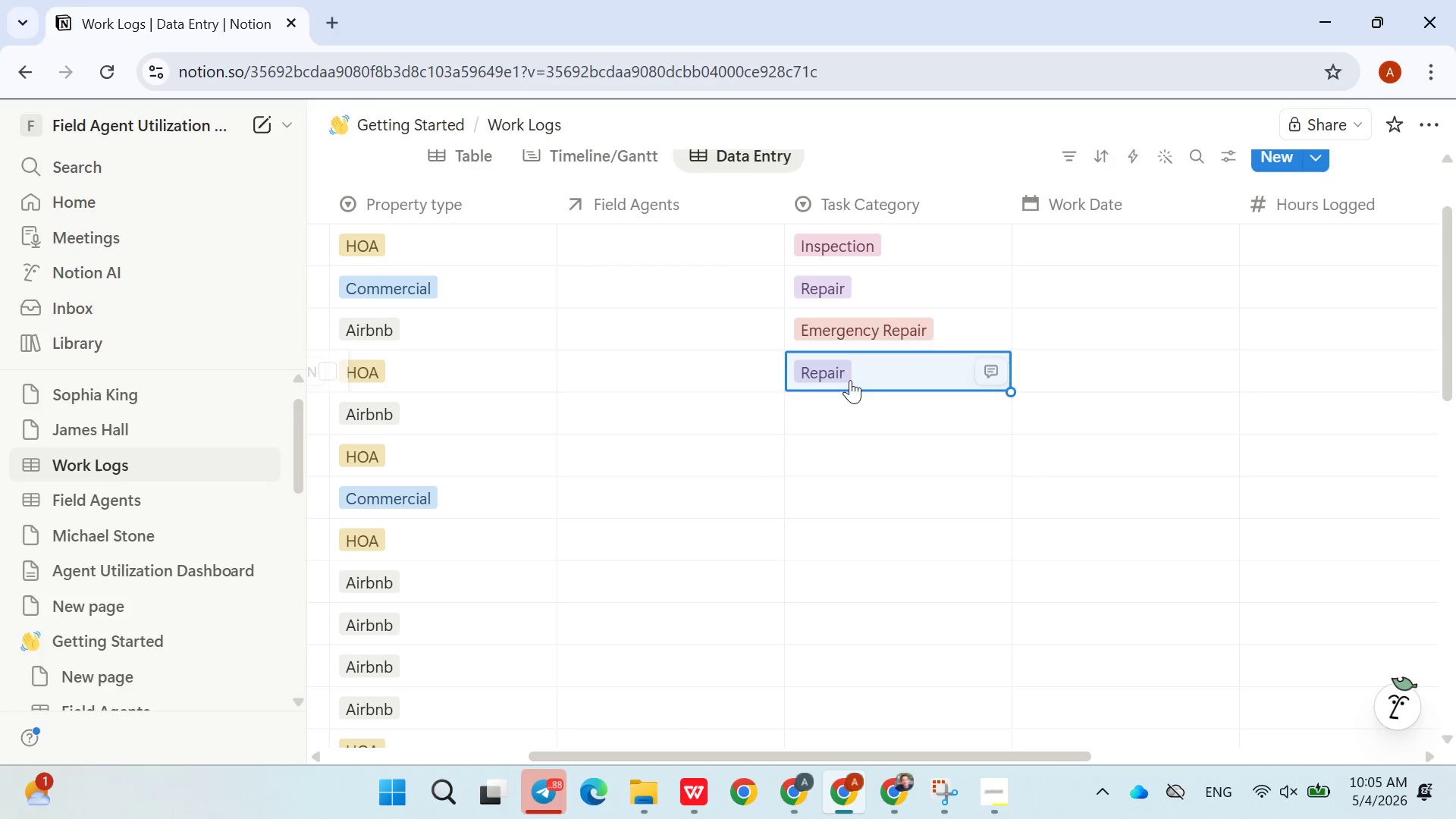 
left_click([850, 380])
 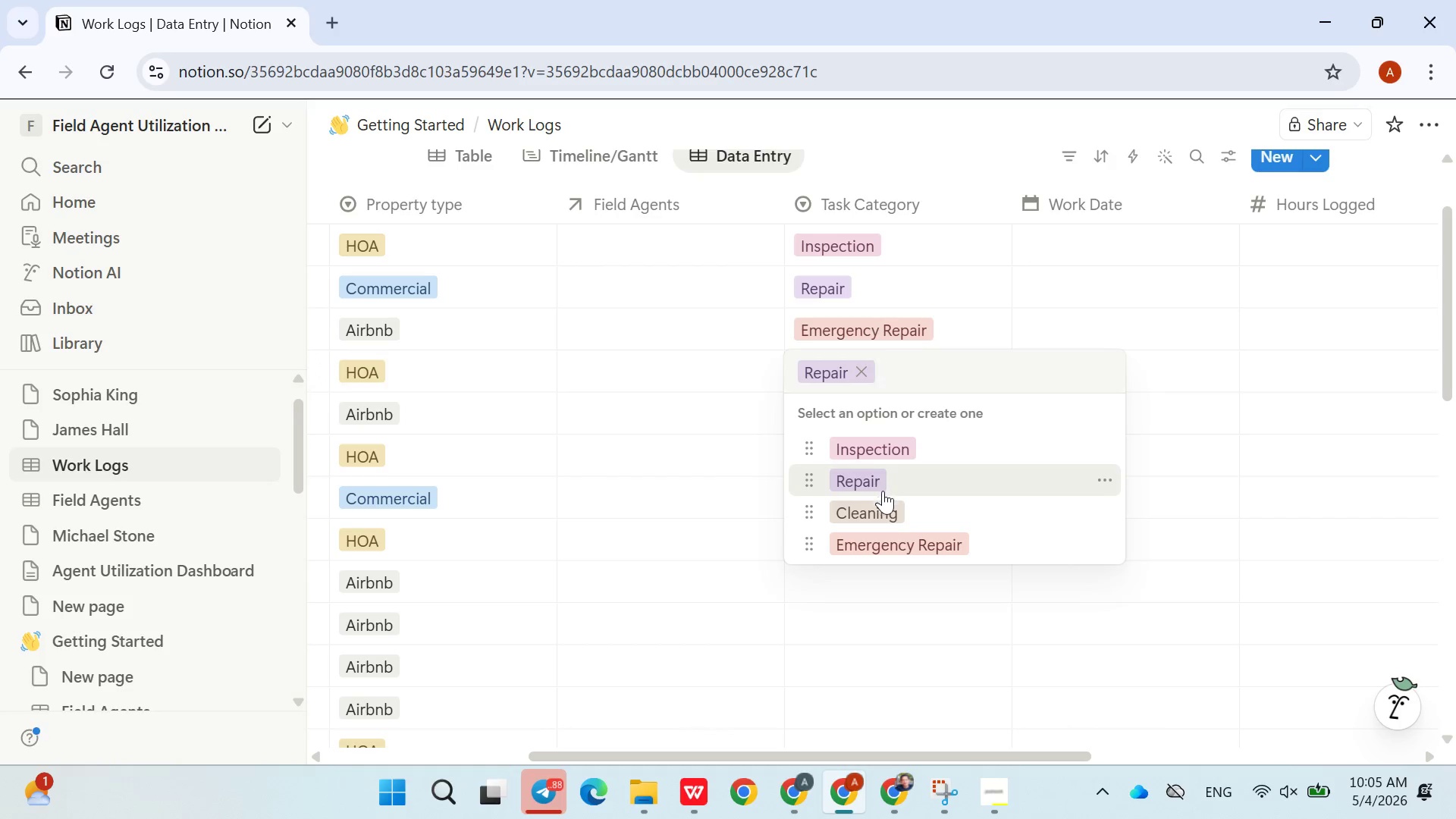 
left_click([883, 502])
 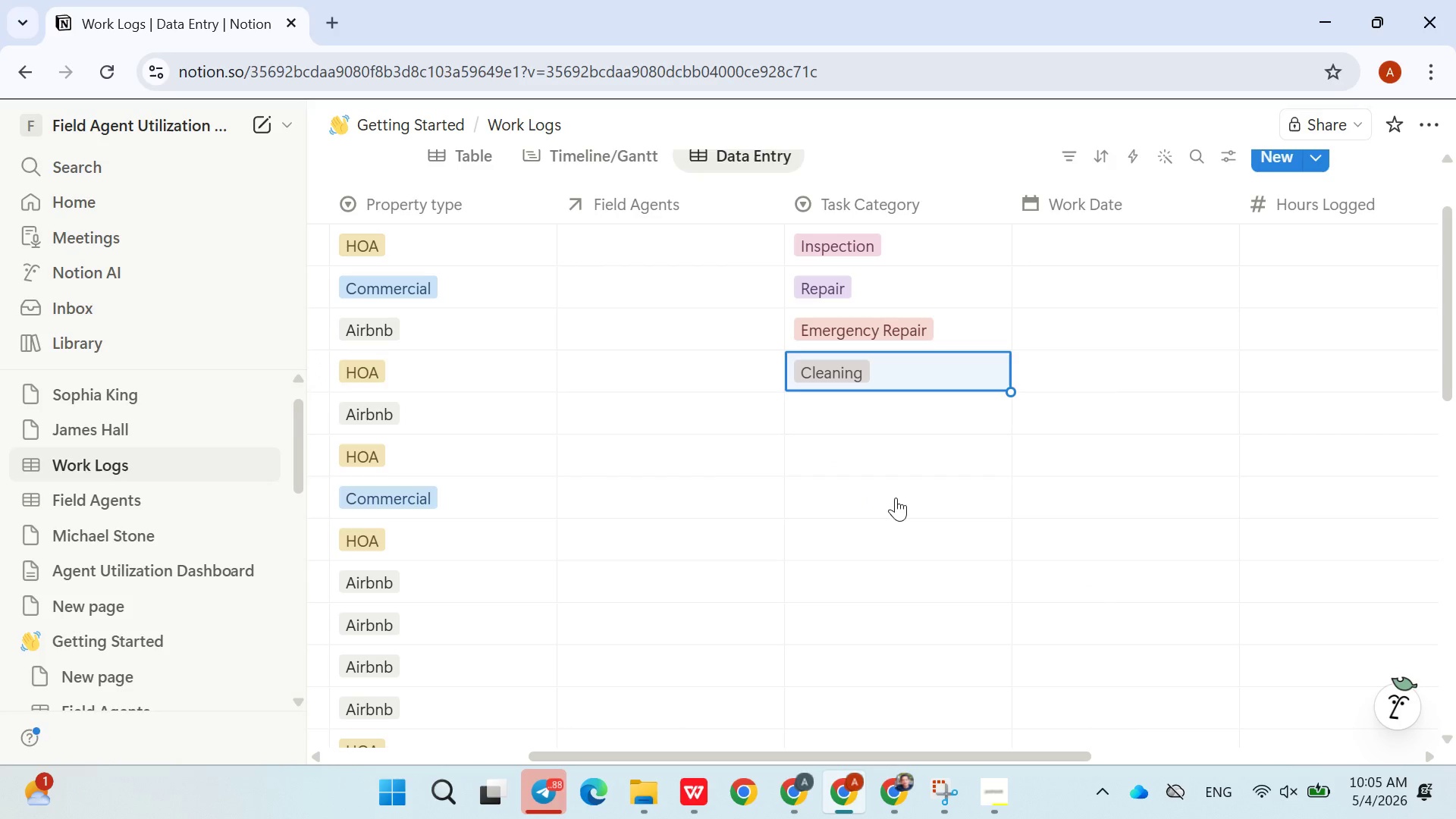 
left_click([864, 410])
 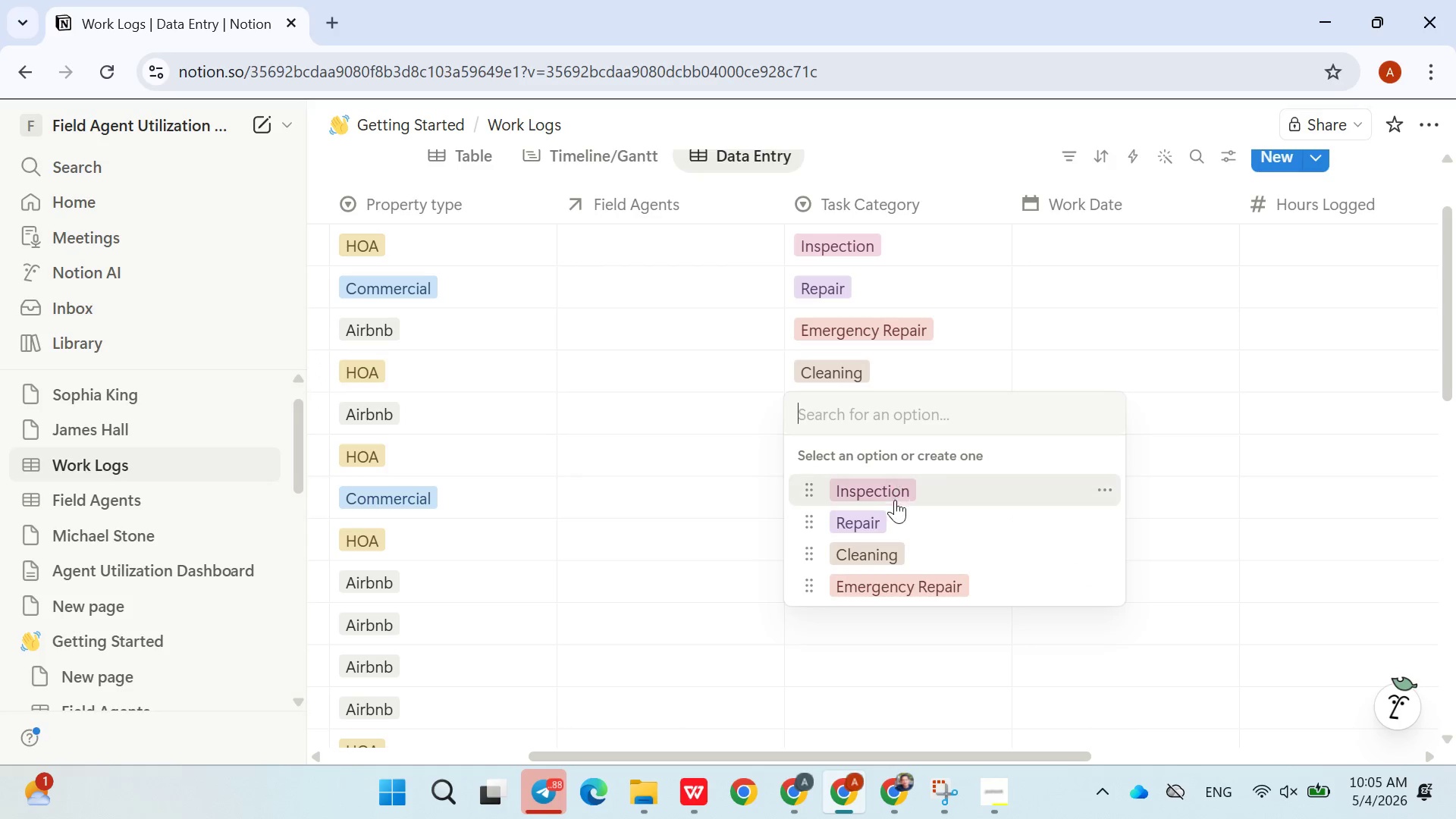 
left_click([896, 501])
 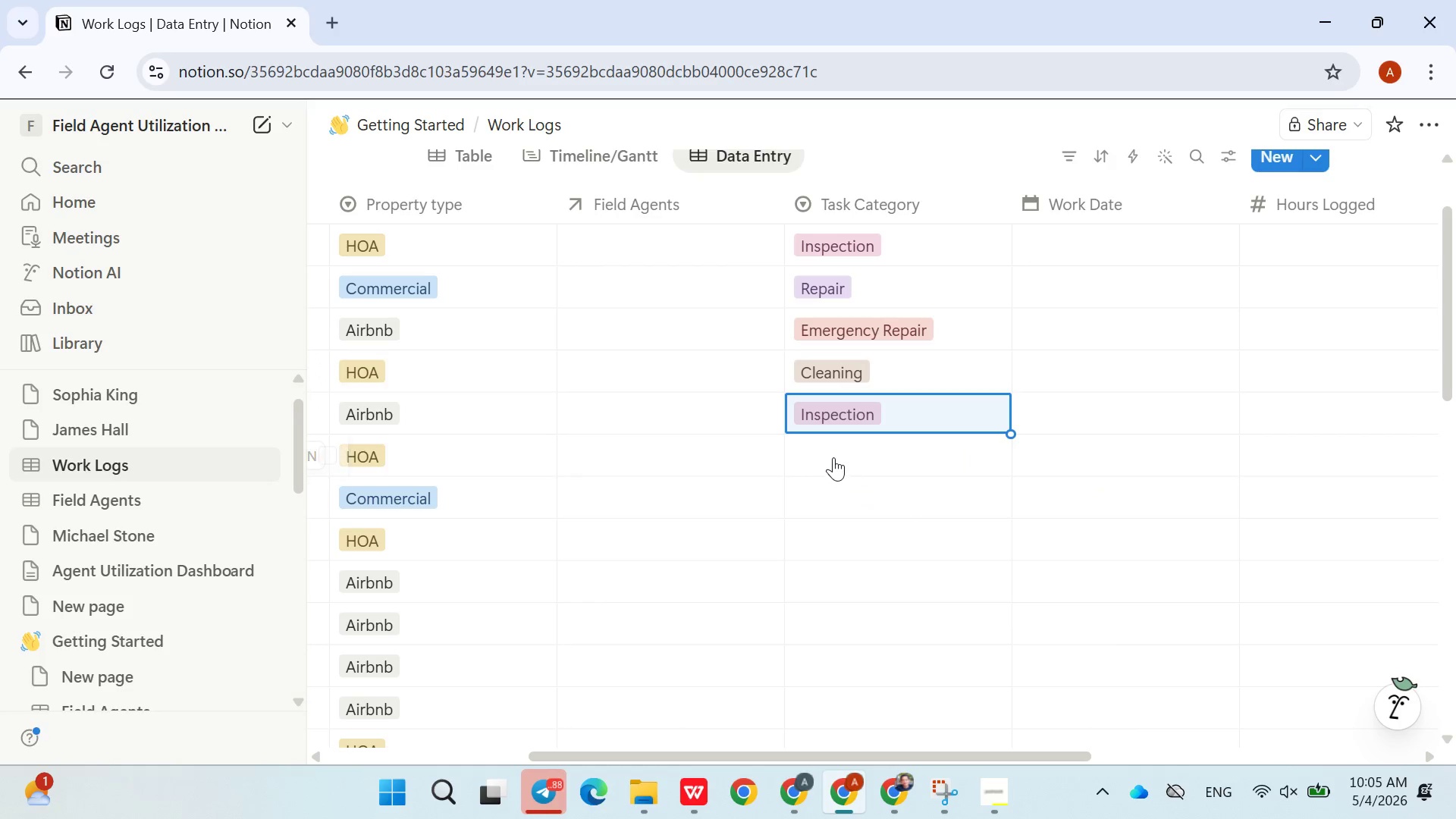 
left_click([833, 456])
 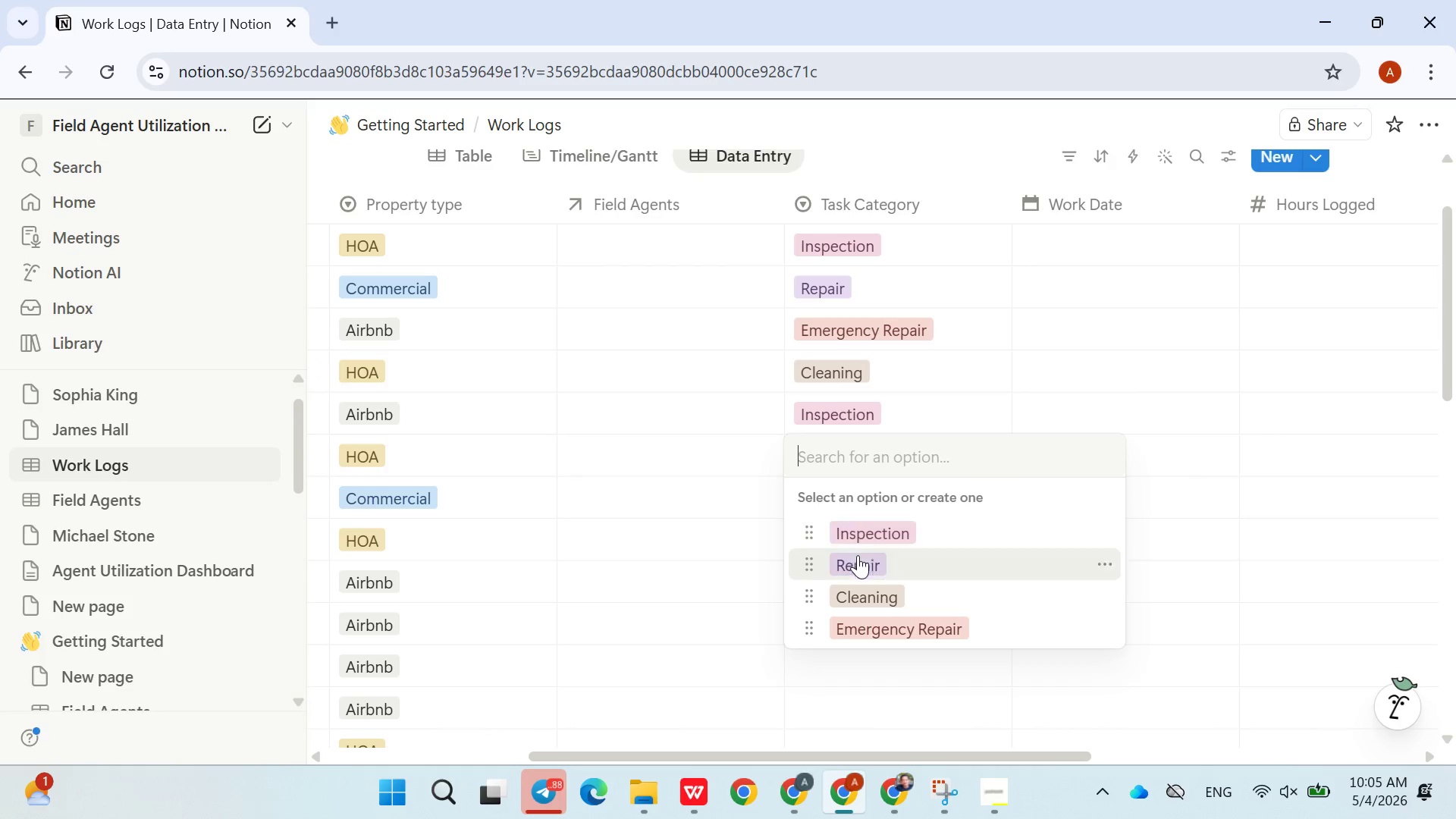 
left_click([858, 562])
 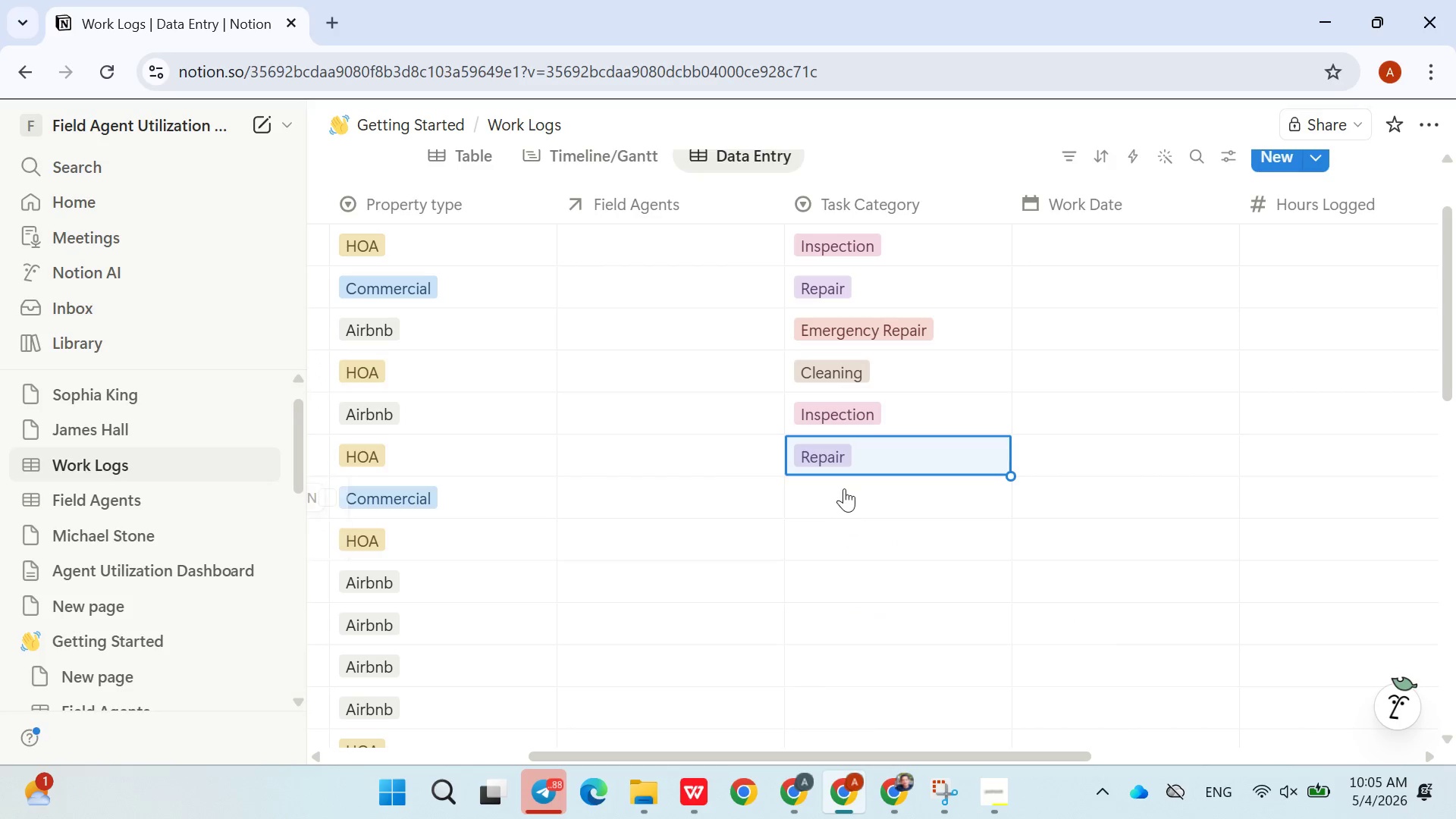 
left_click([844, 488])
 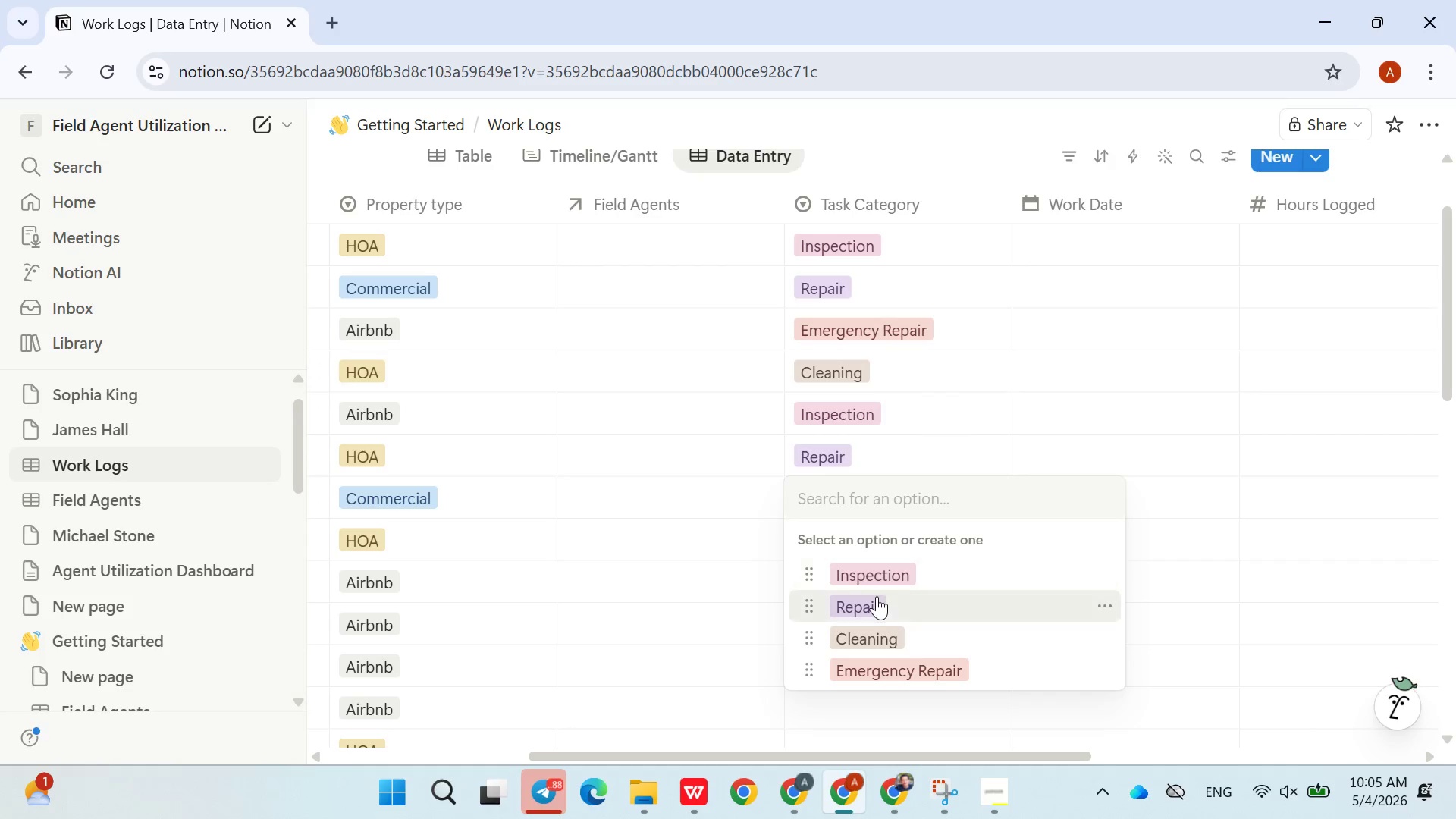 
left_click([877, 597])
 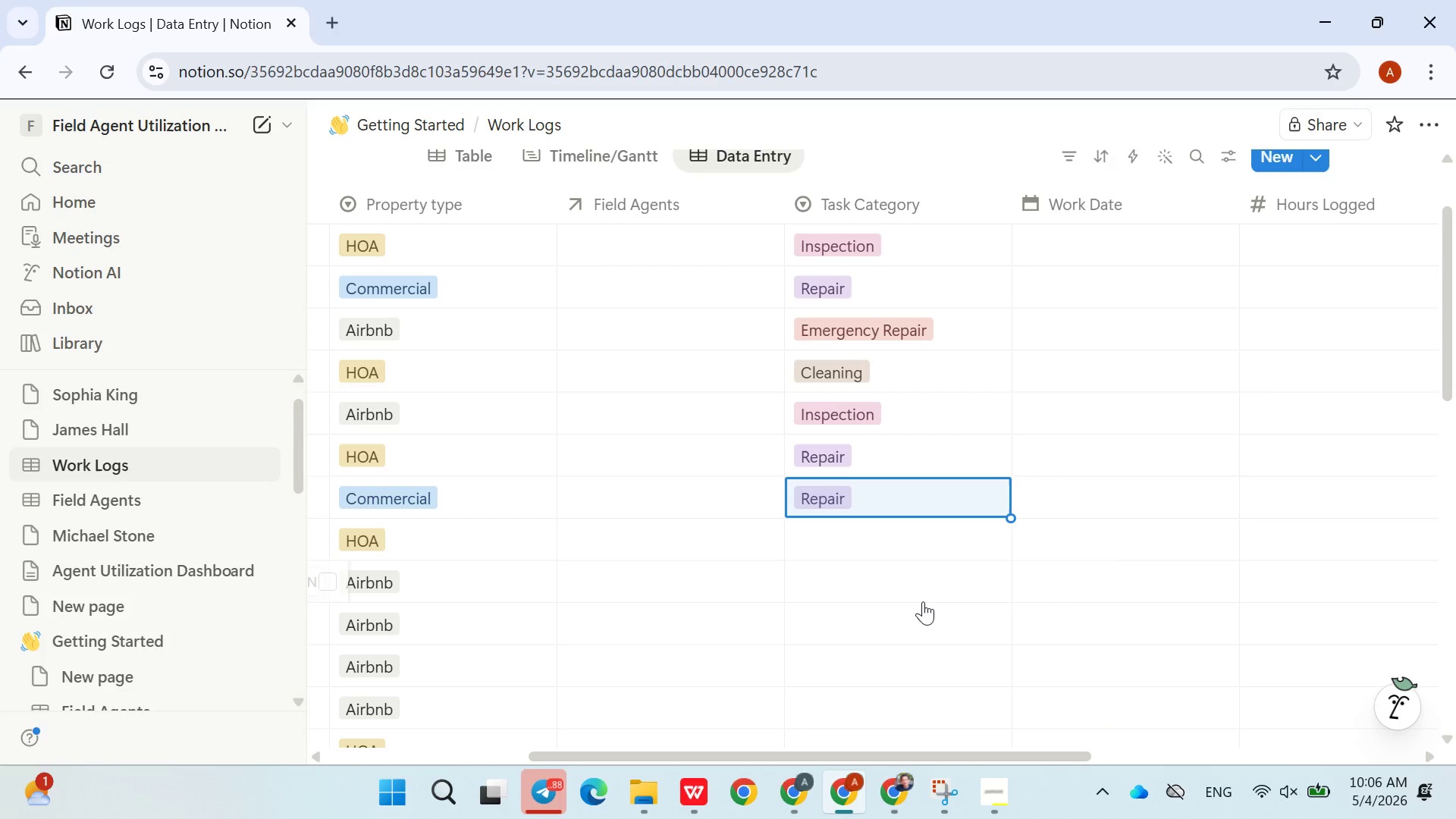 
left_click([843, 541])
 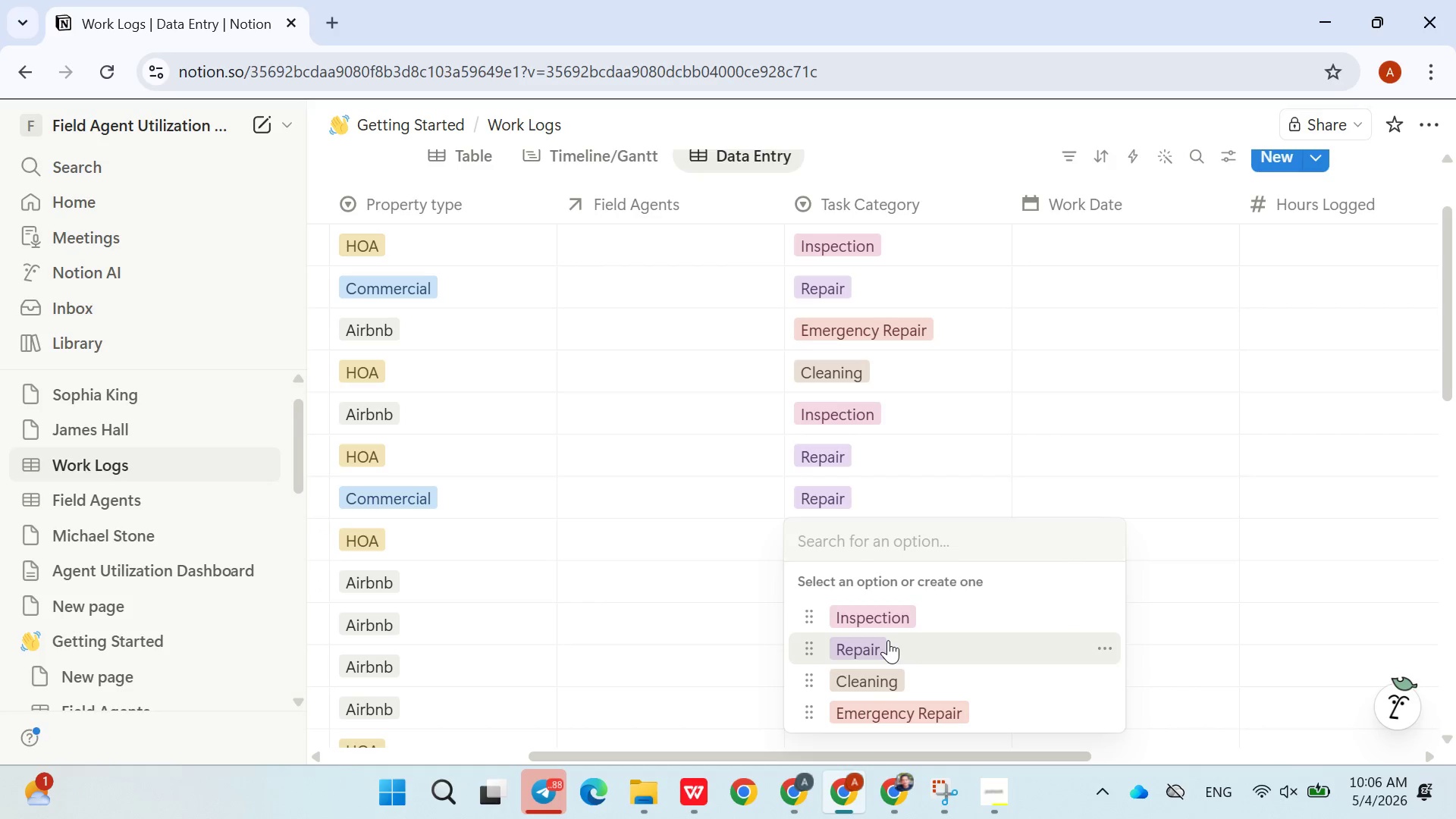 
left_click([888, 637])
 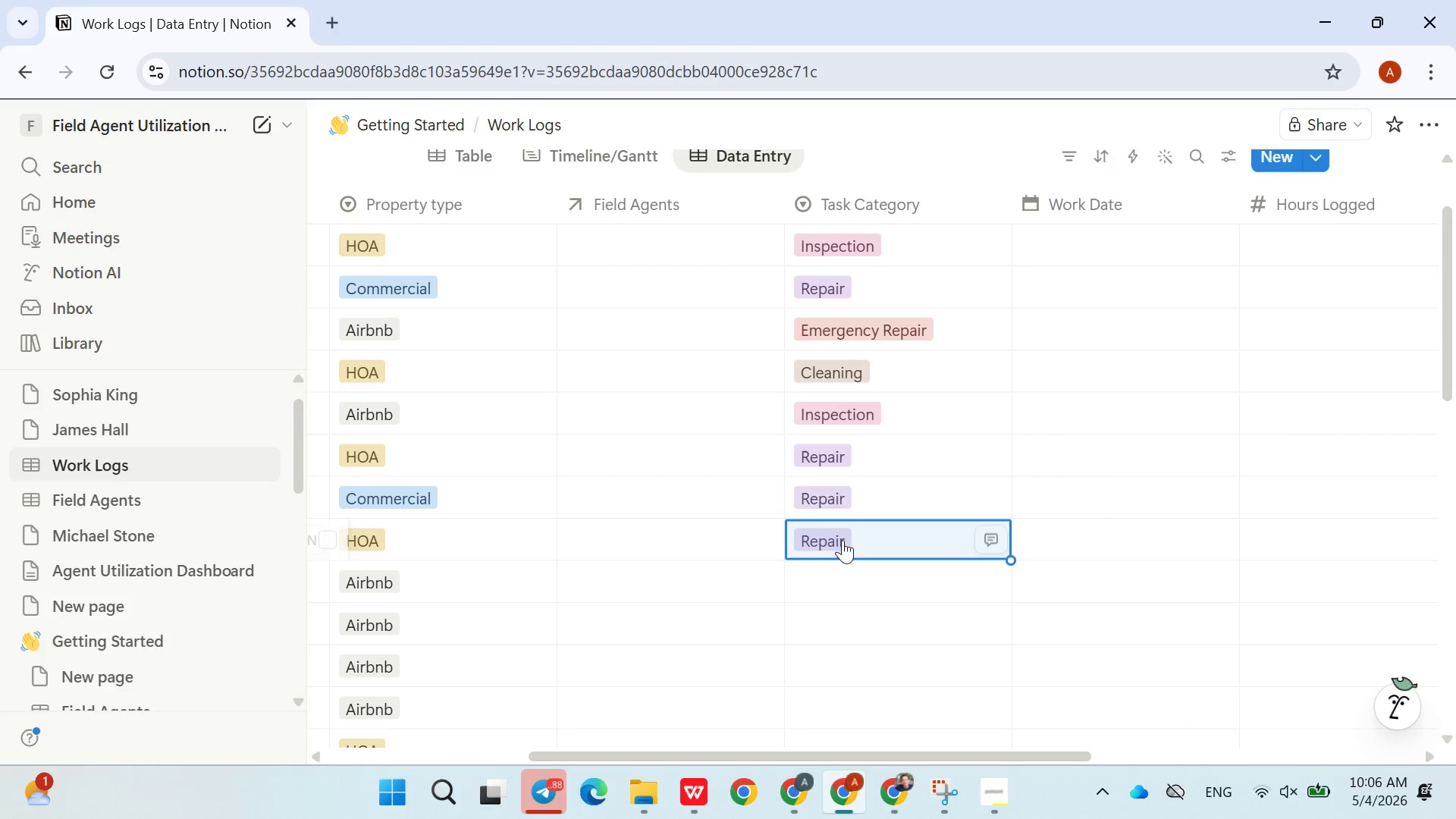 
left_click([849, 545])
 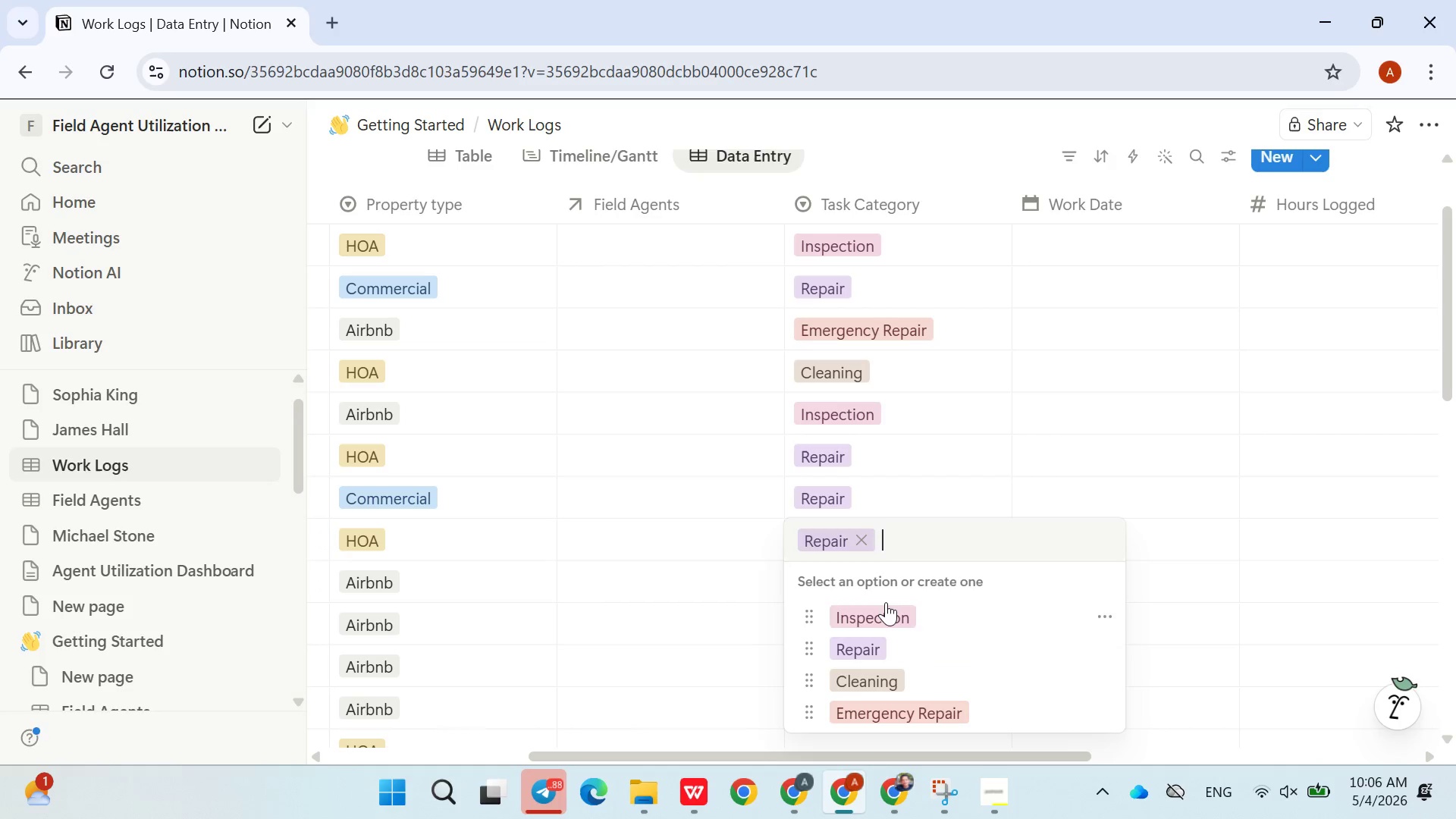 
left_click([886, 603])
 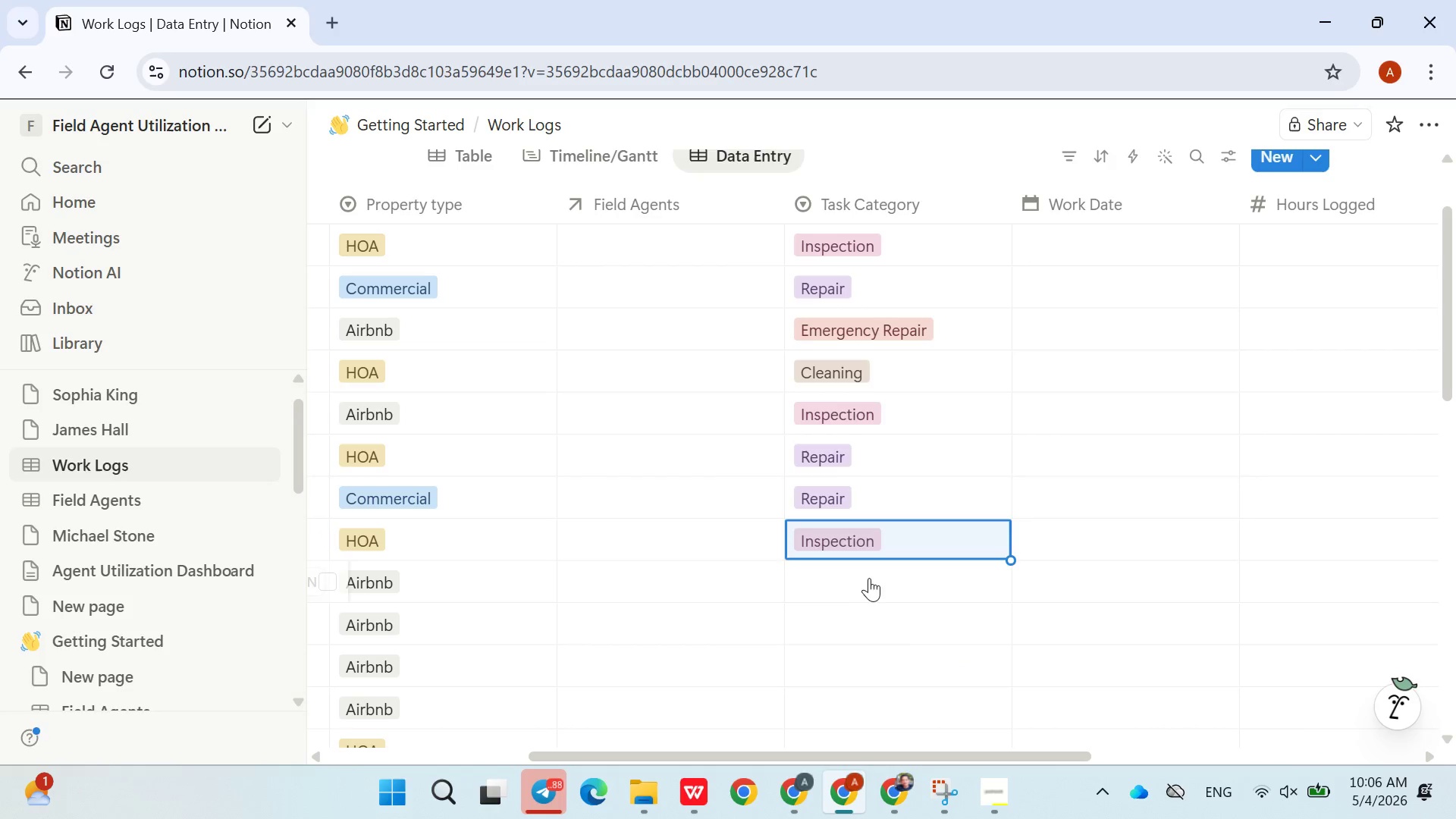 
left_click([866, 577])
 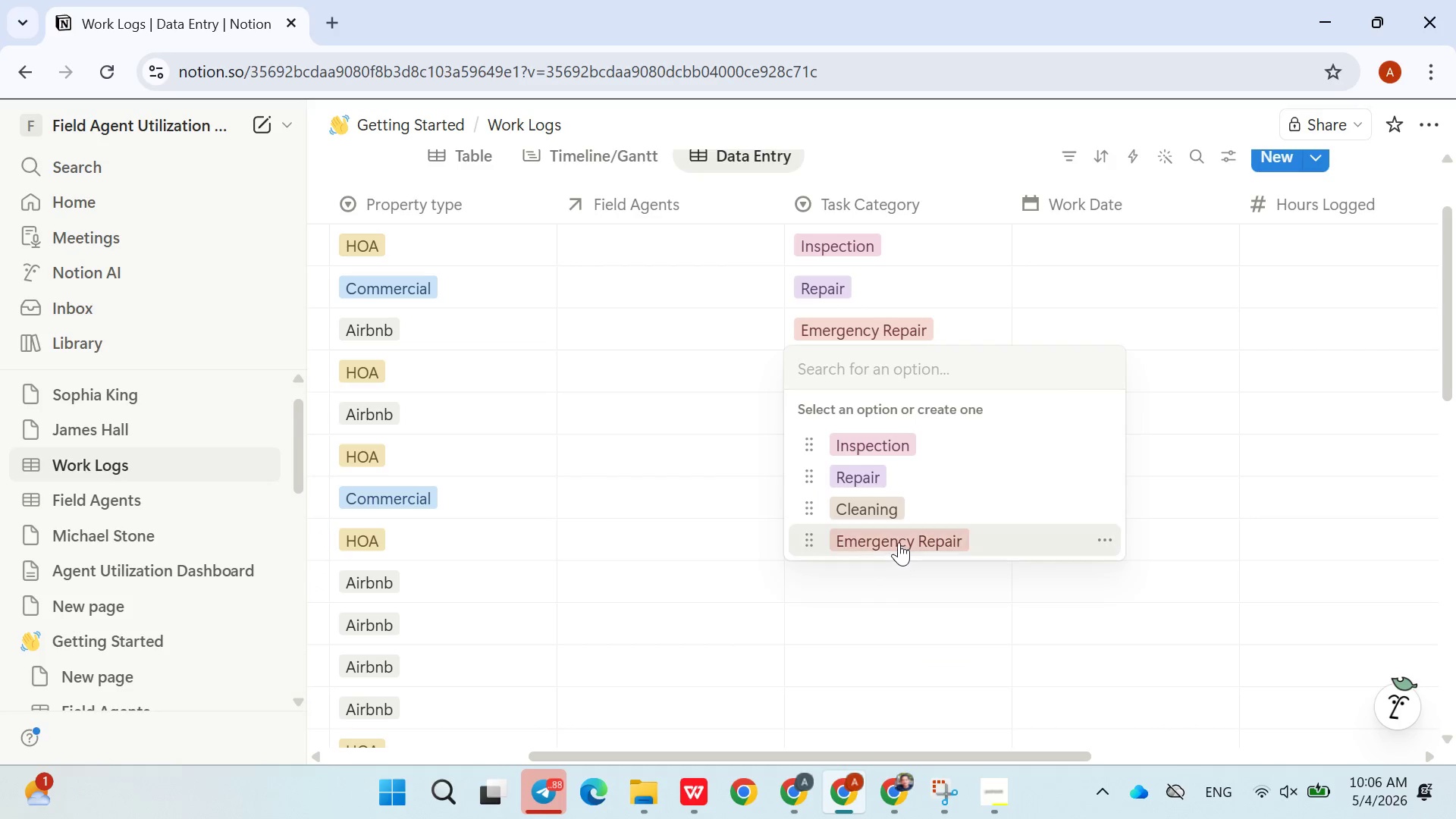 
left_click([899, 542])
 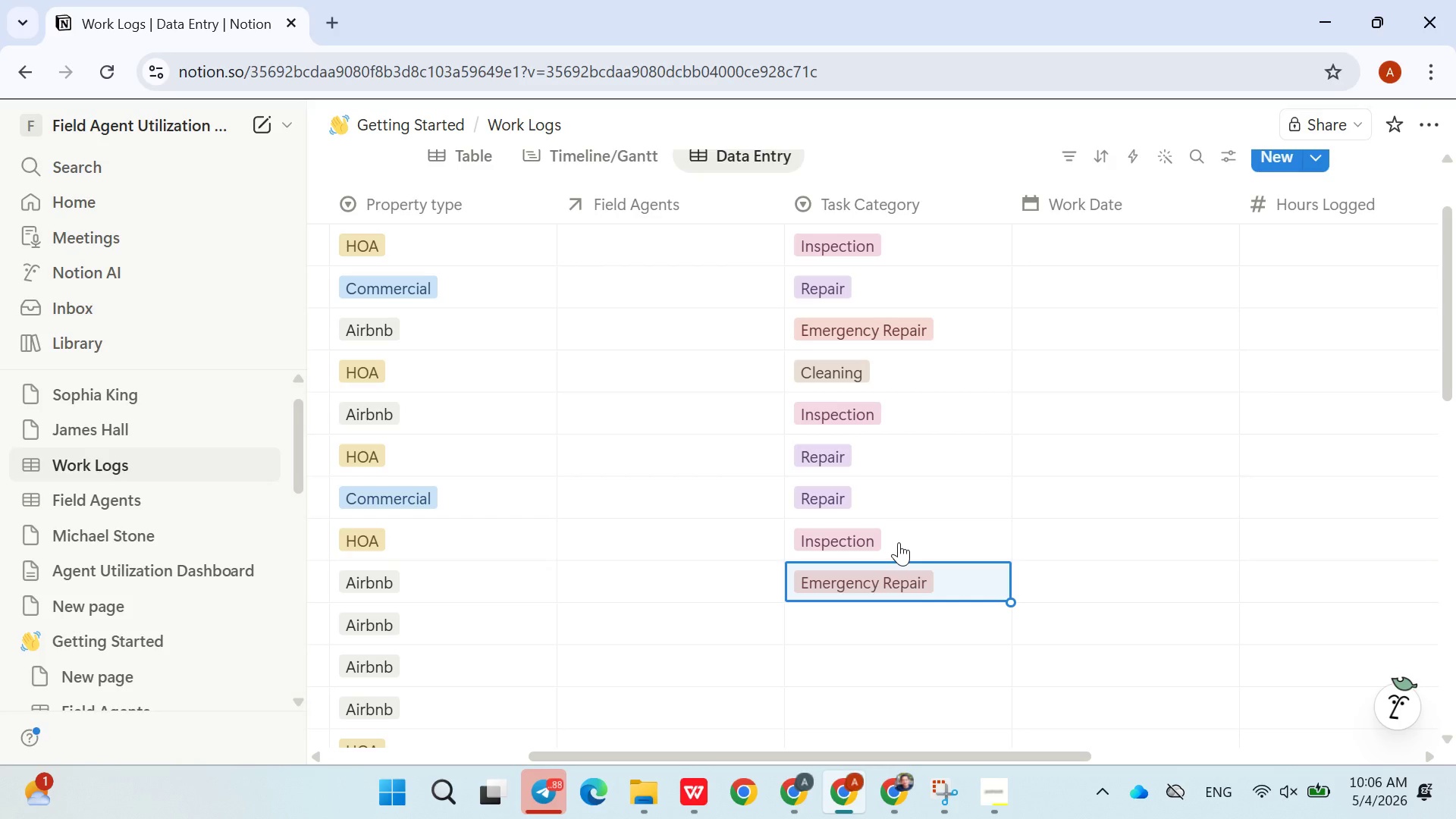 
left_click([888, 616])
 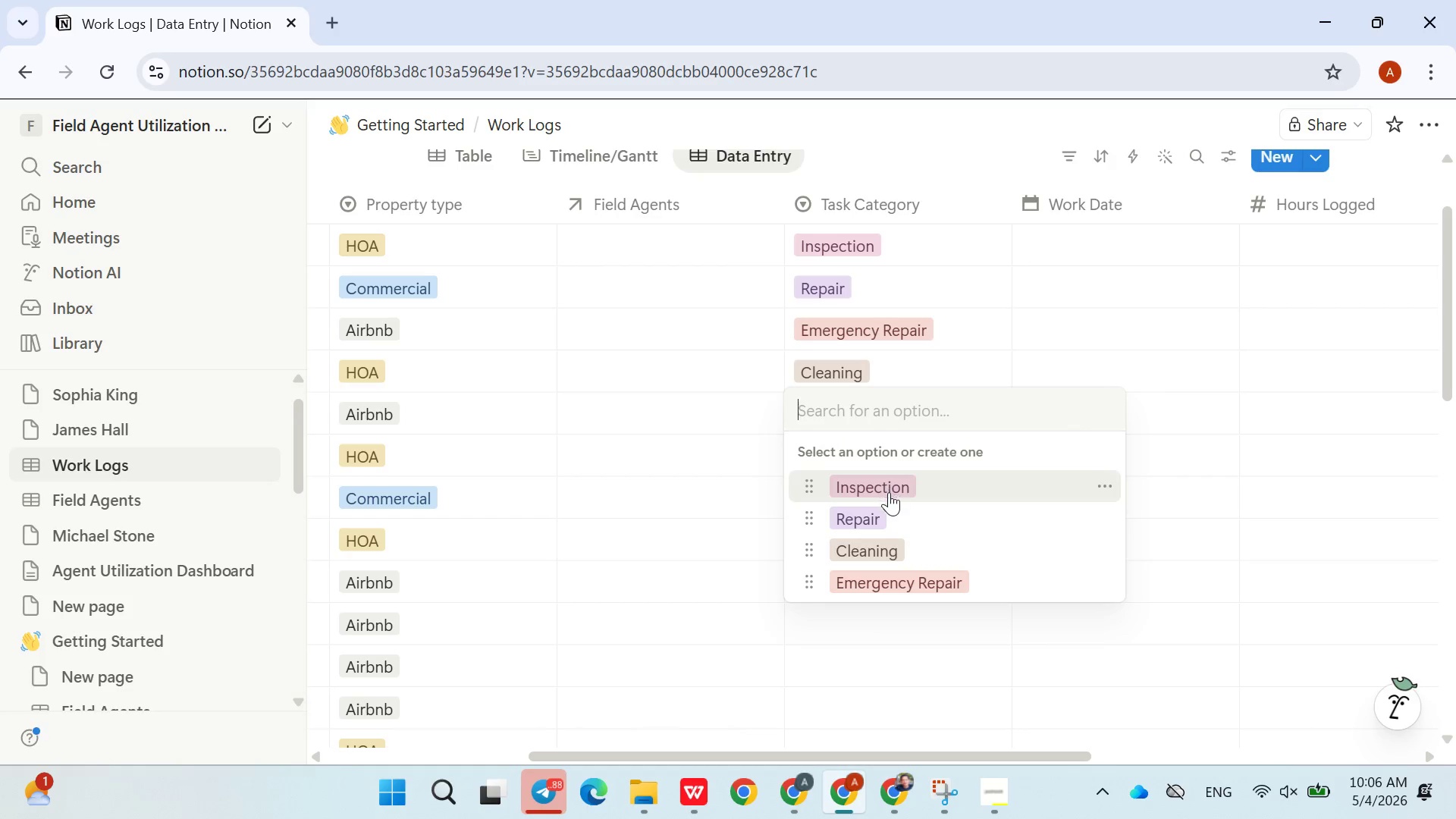 
left_click([883, 548])
 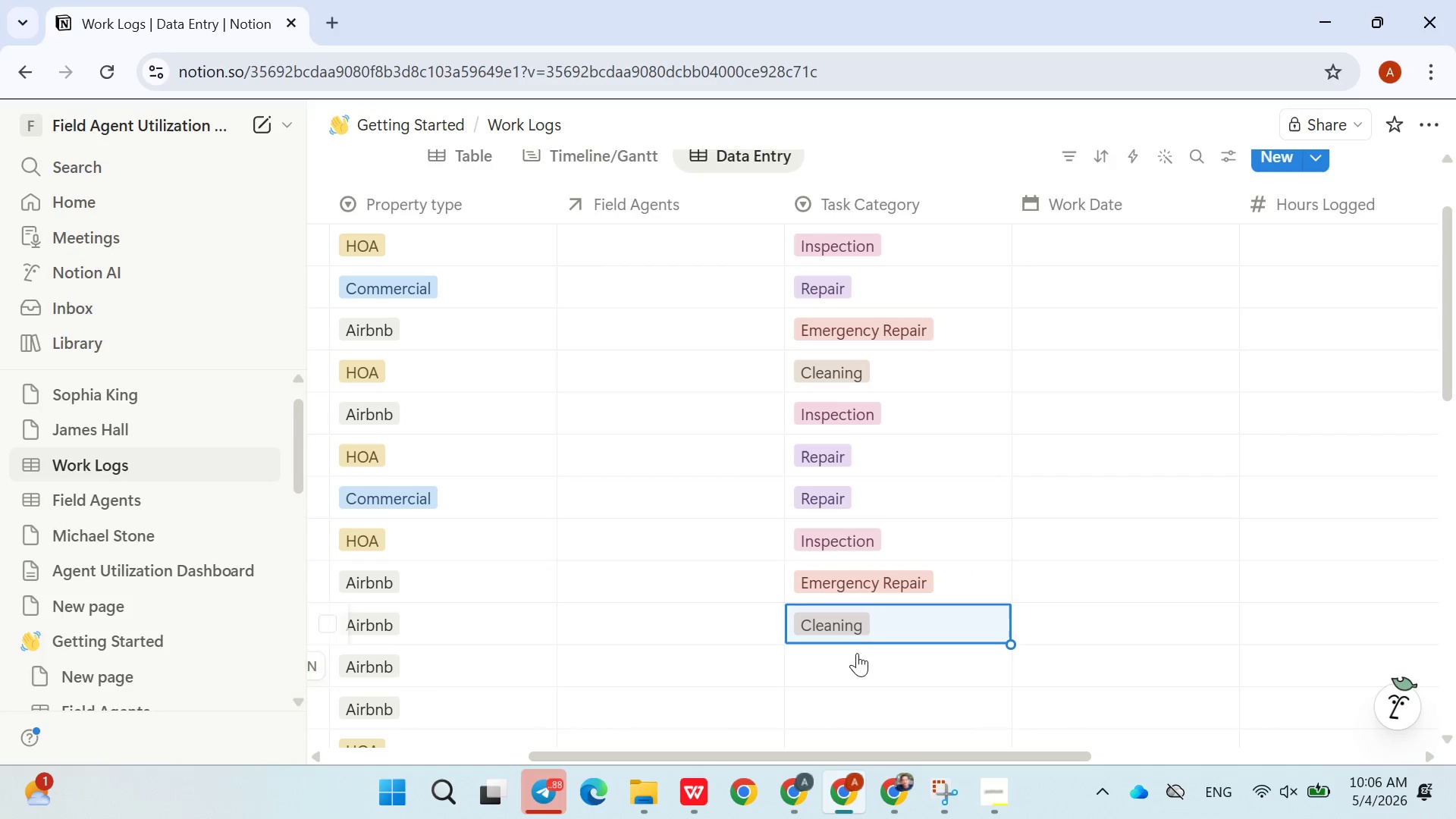 
left_click([857, 654])
 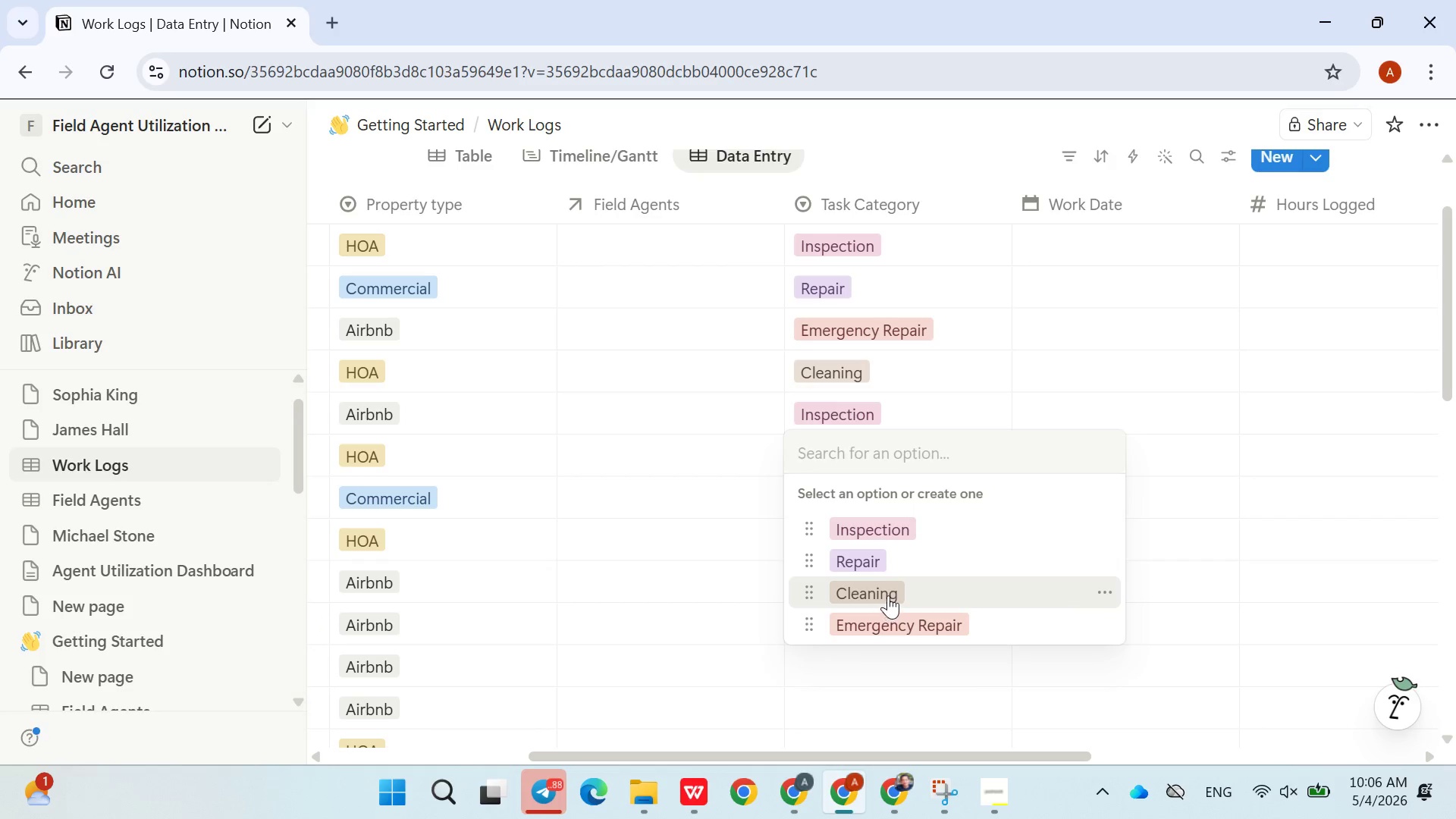 
left_click([889, 592])
 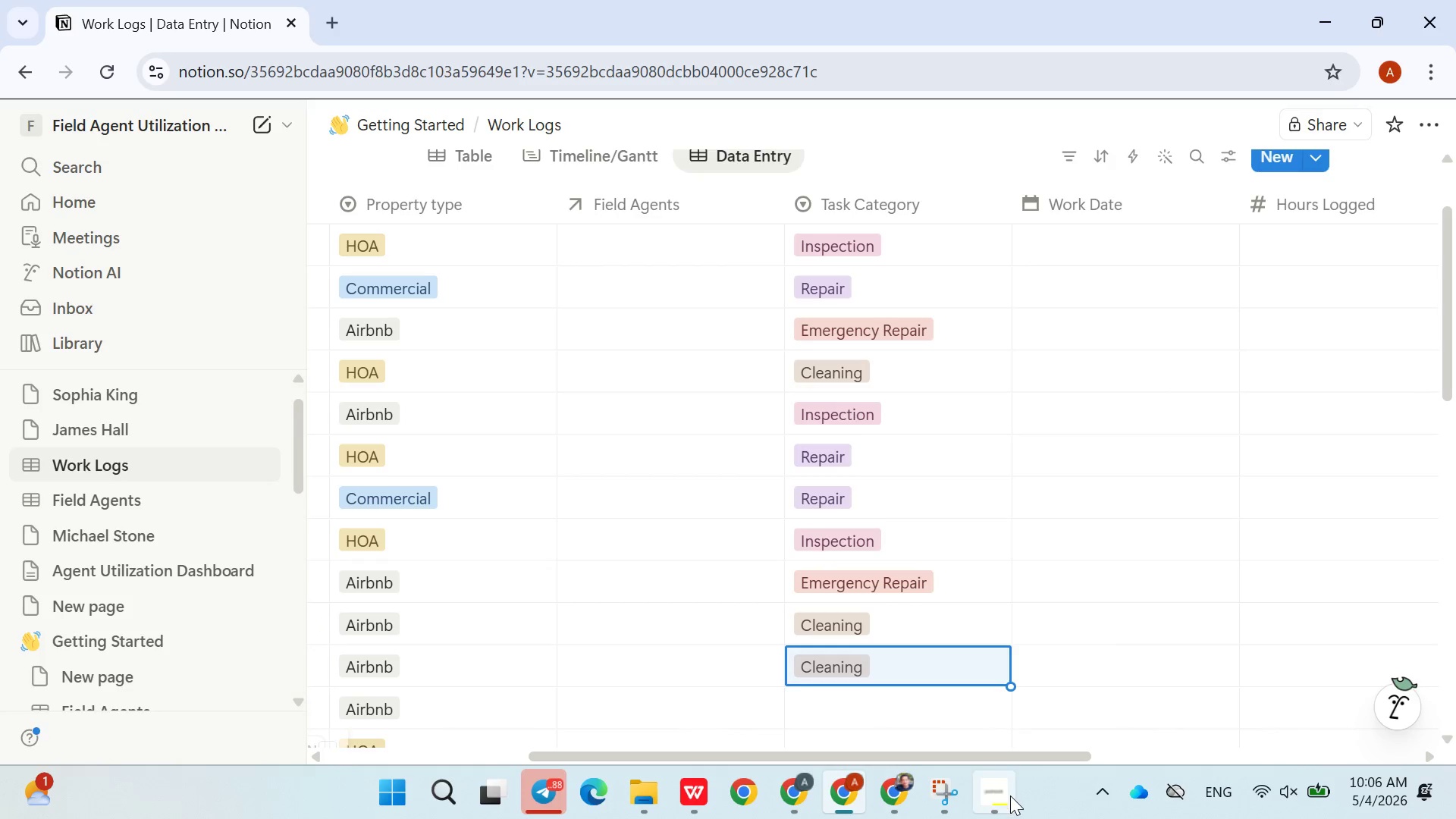 
left_click([1010, 798])